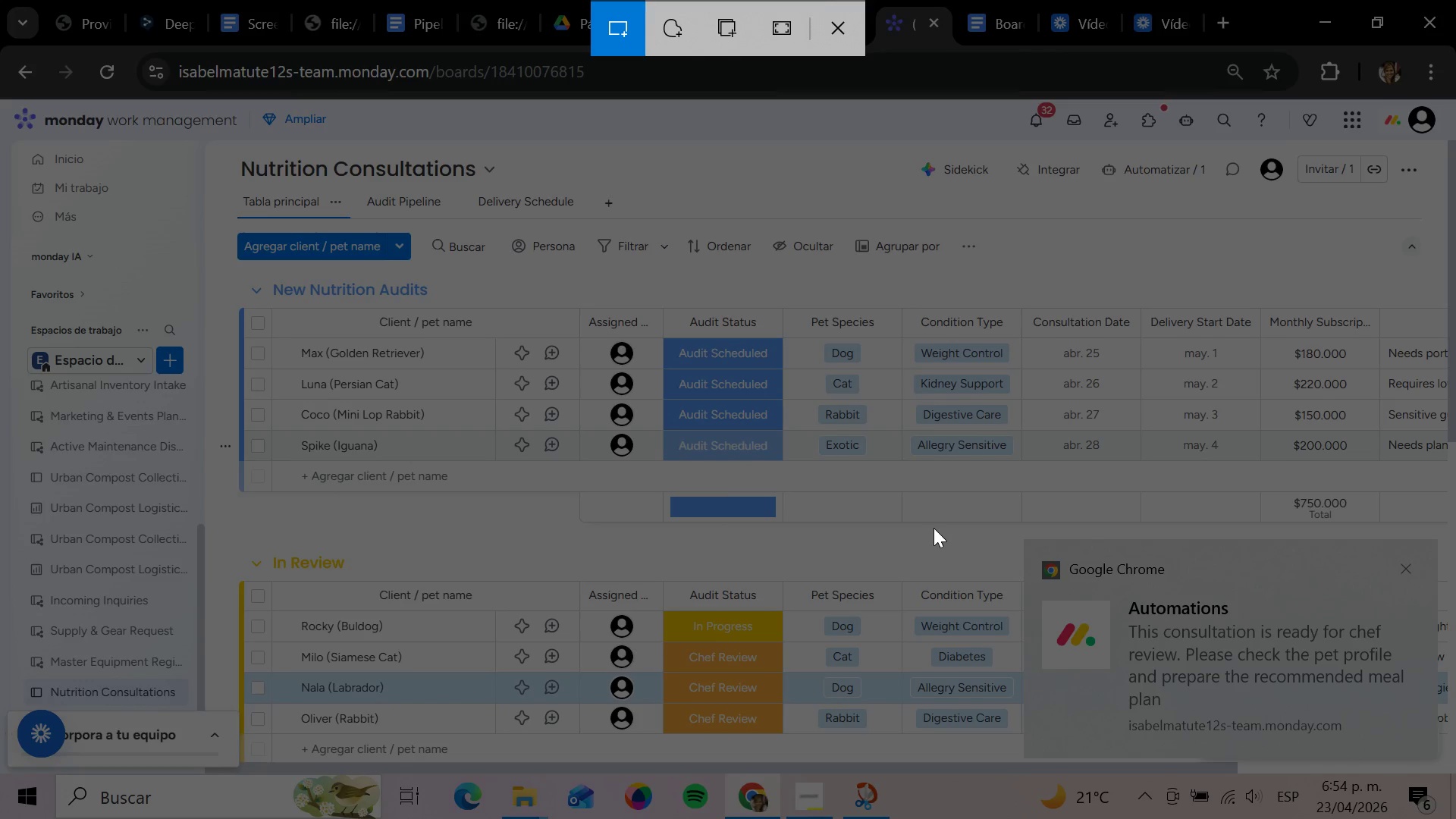 
left_click_drag(start_coordinate=[934, 528], to_coordinate=[1453, 782])
 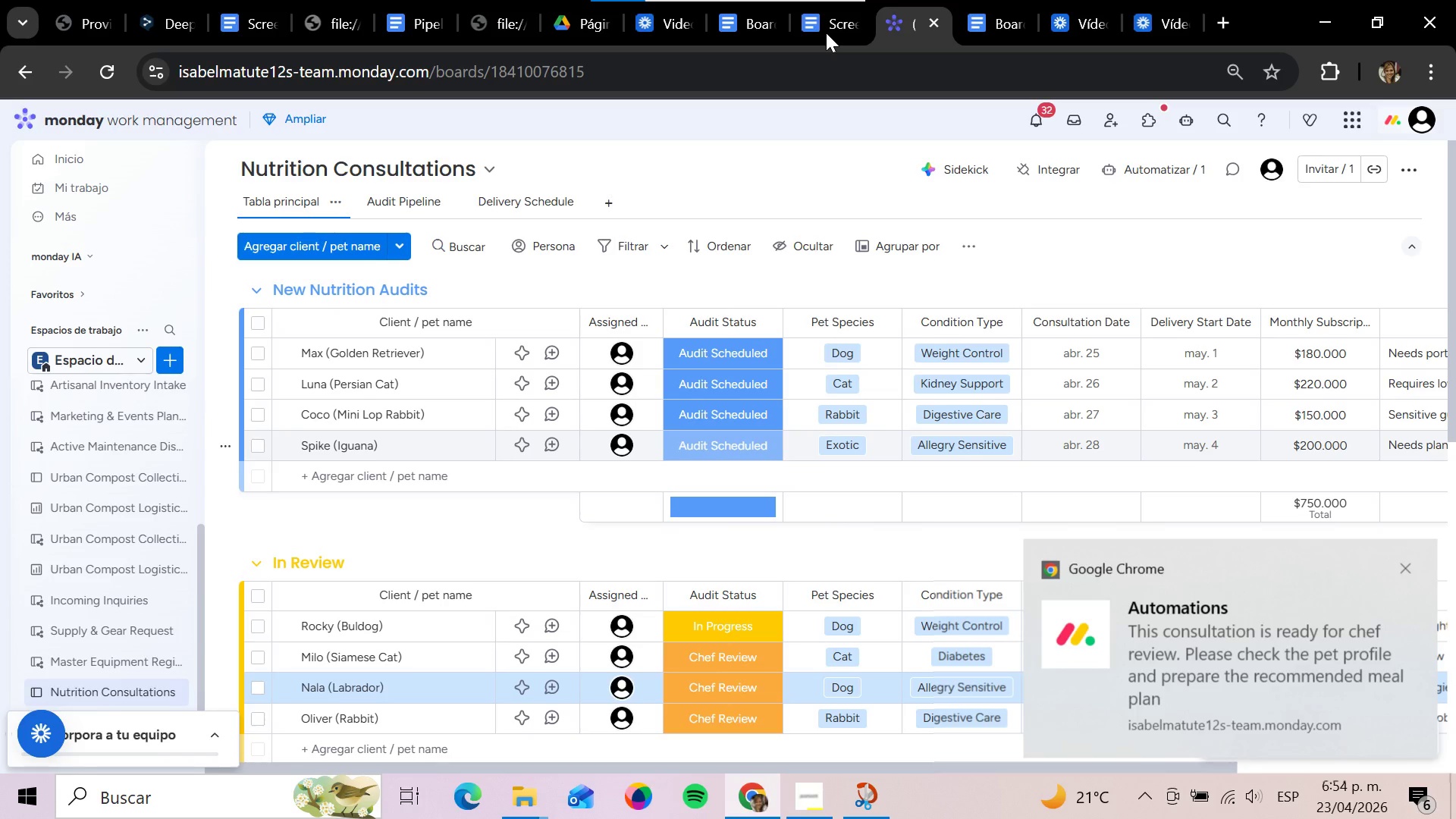 
left_click([821, 17])
 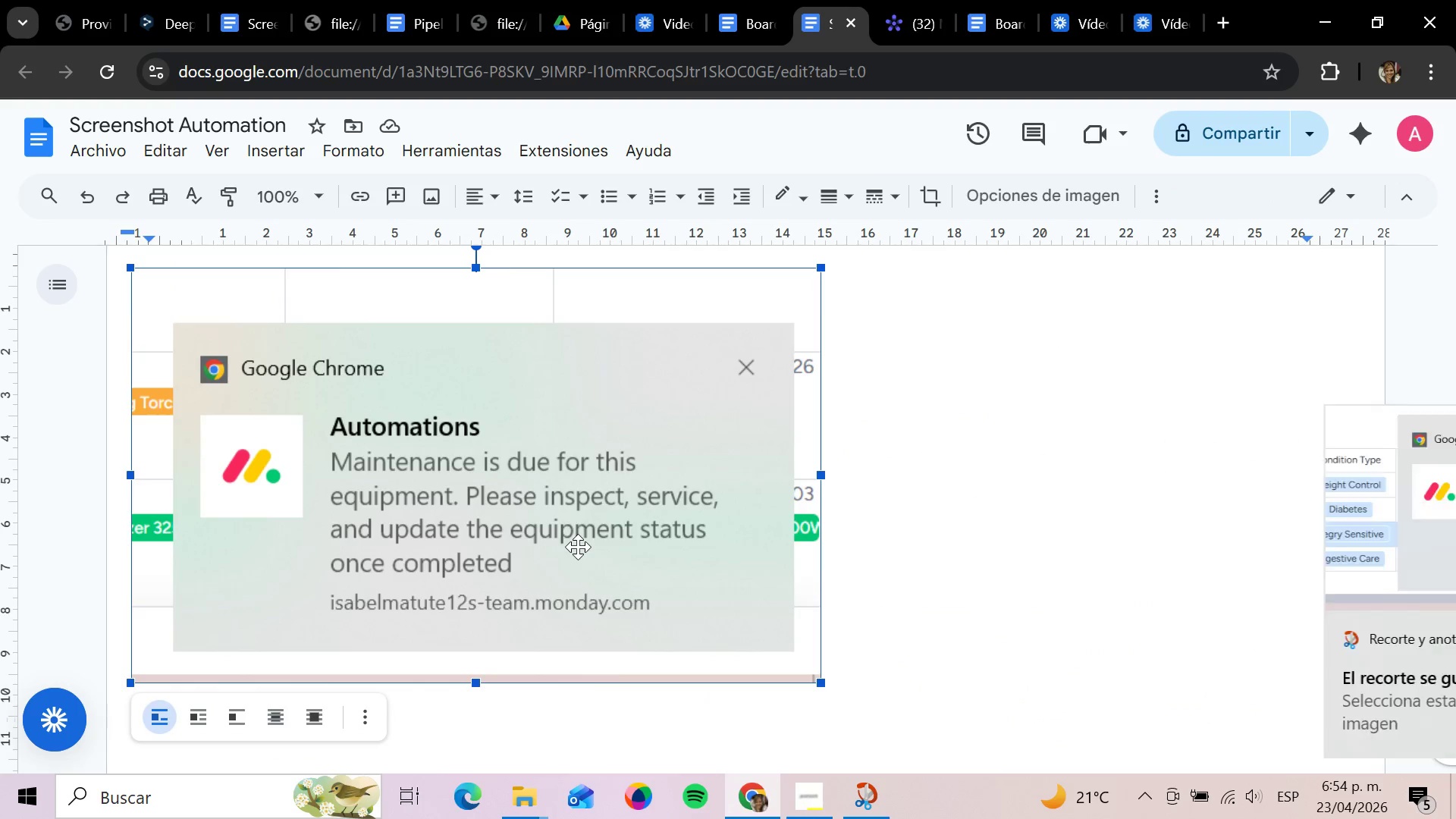 
key(Backspace)
 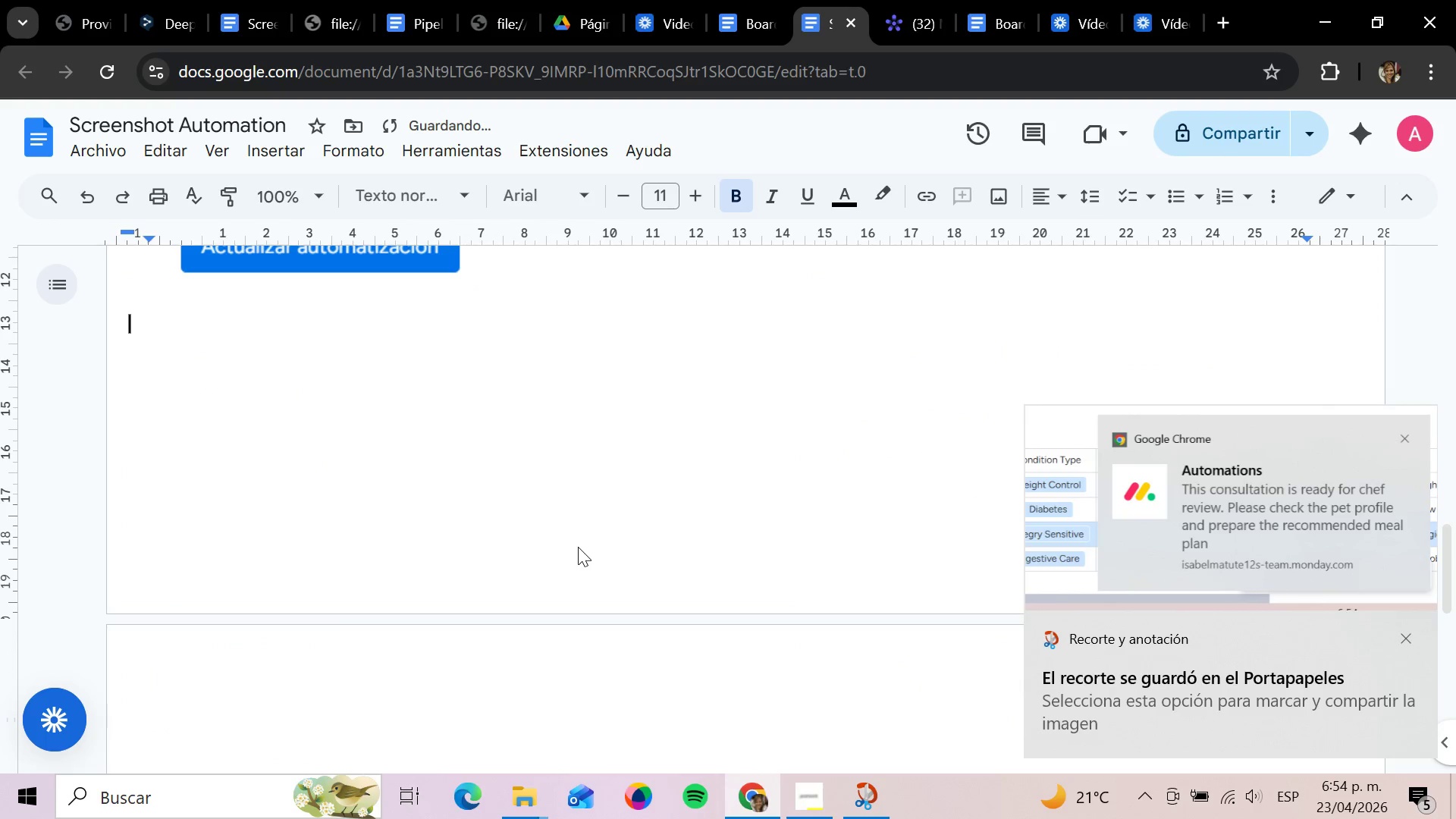 
key(Control+V)
 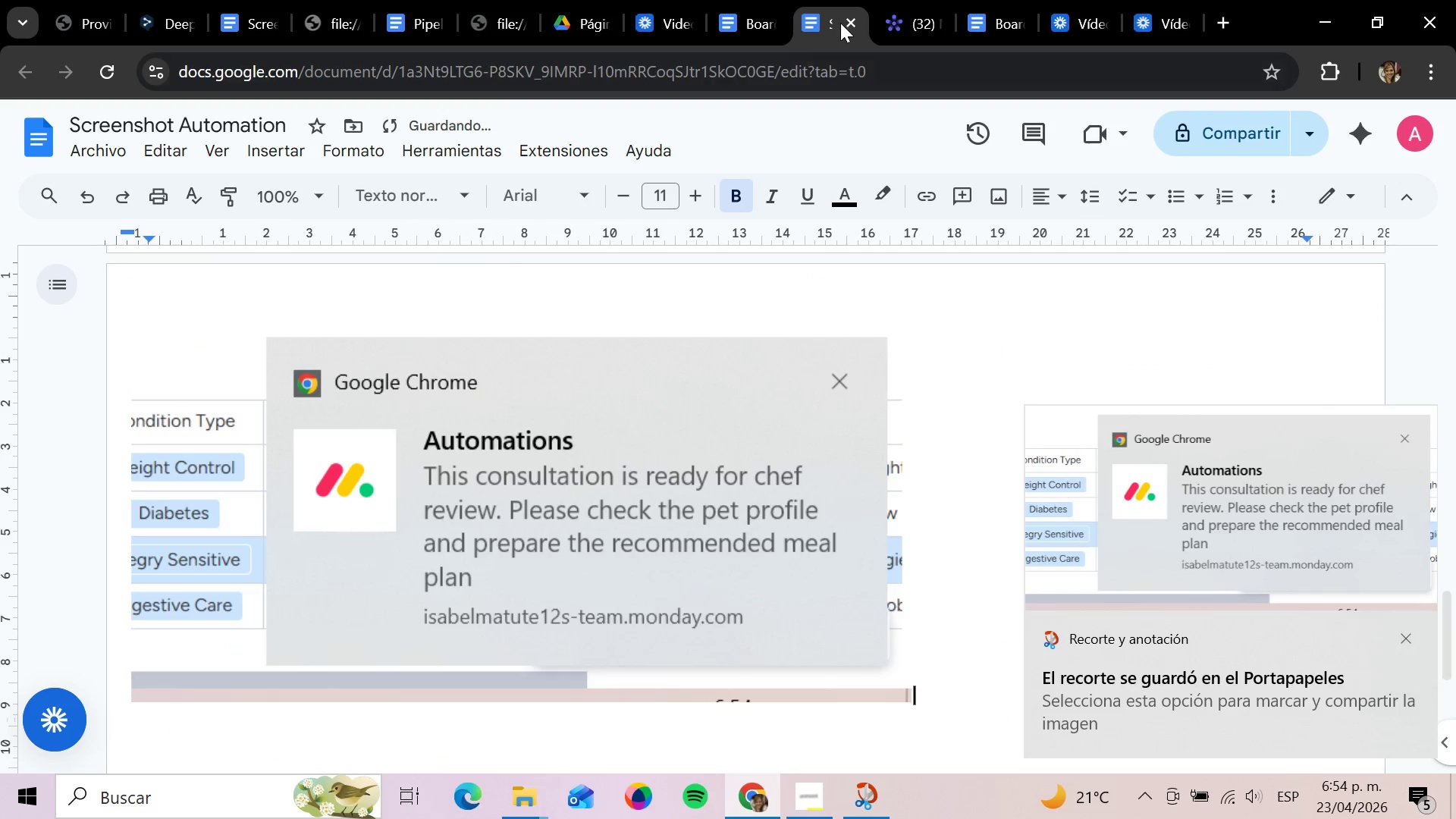 
left_click([886, 28])
 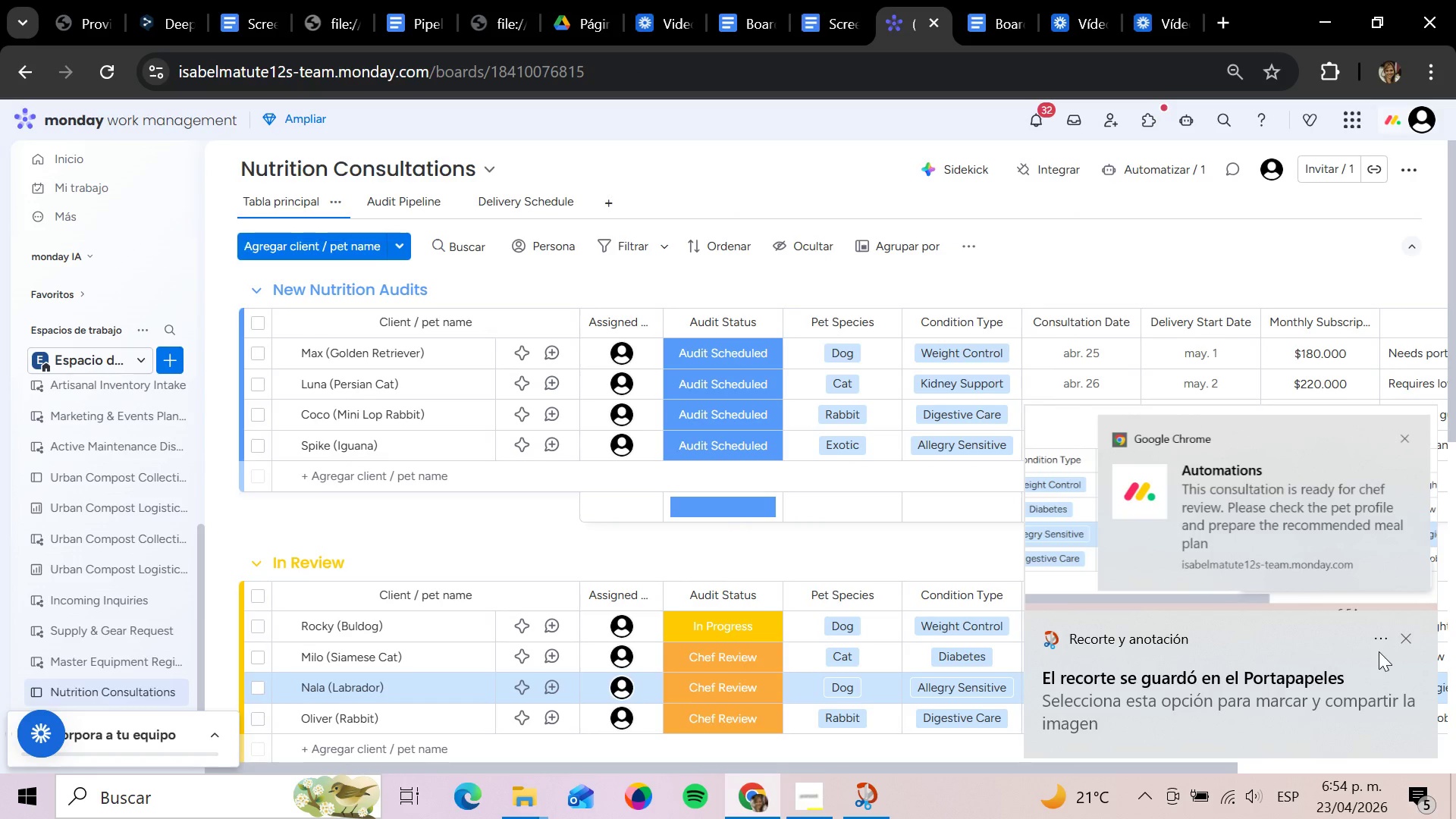 
left_click([1401, 641])
 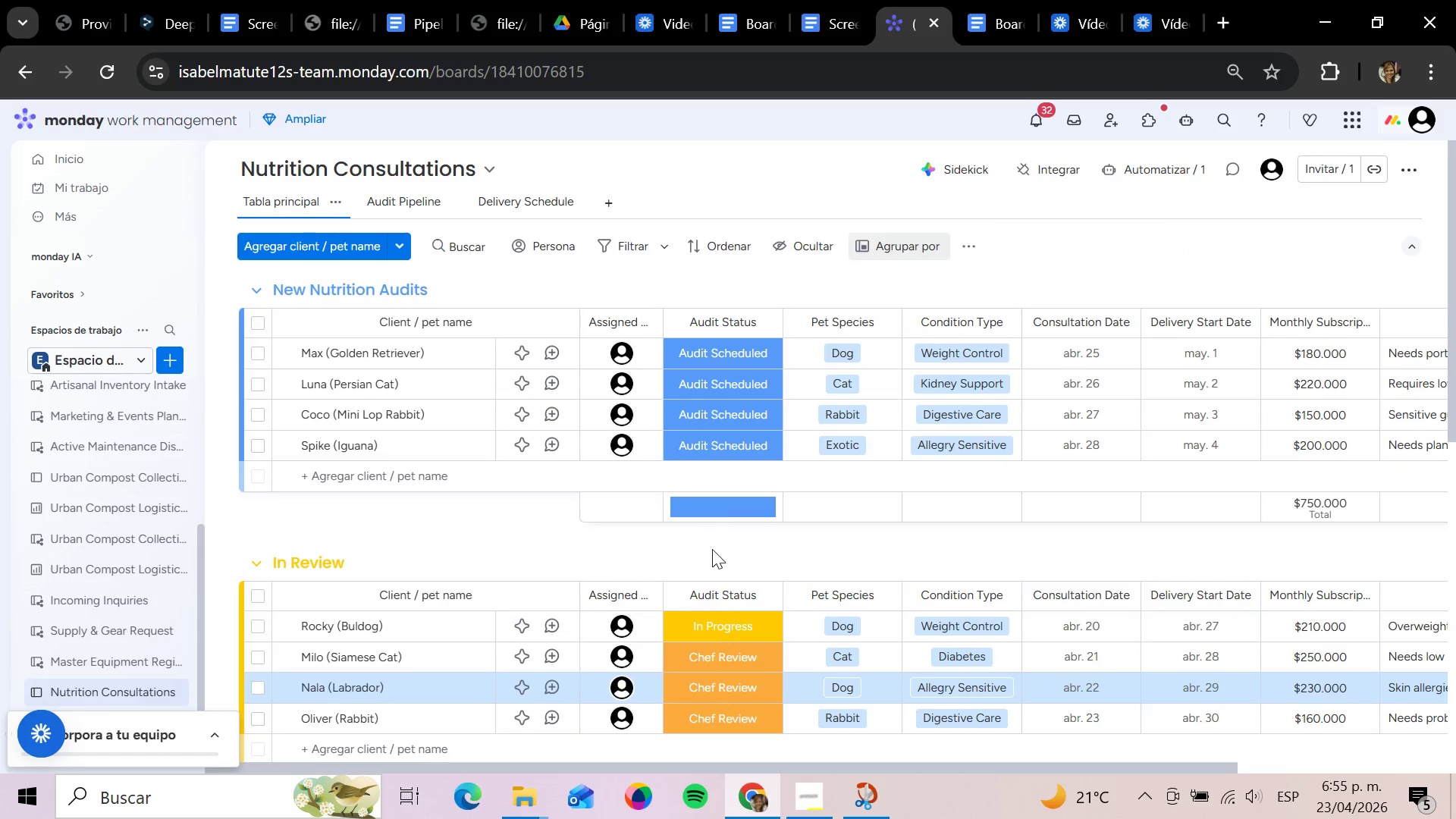 
wait(15.26)
 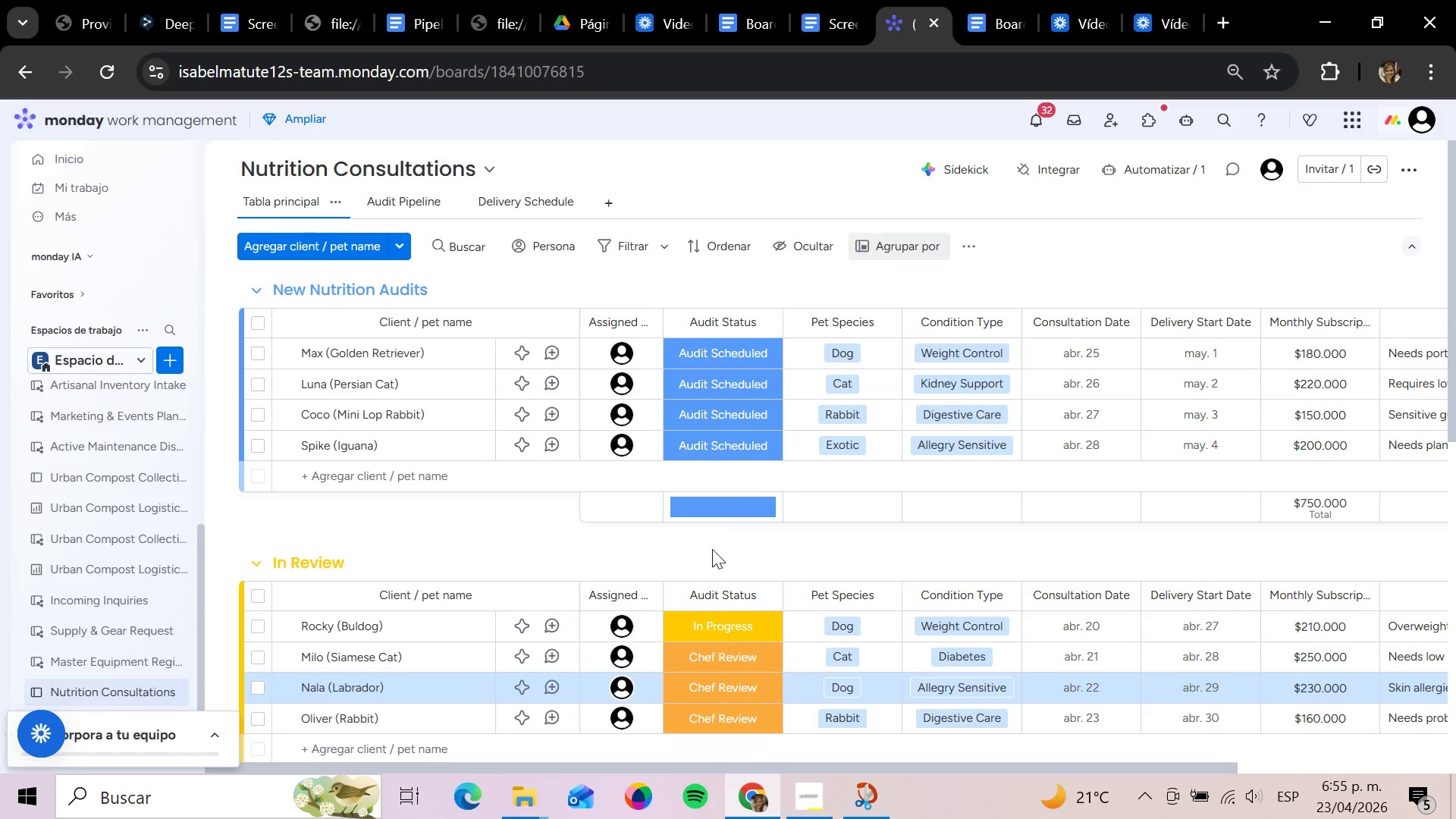 
scroll: coordinate [135, 664], scroll_direction: down, amount: 2.0
 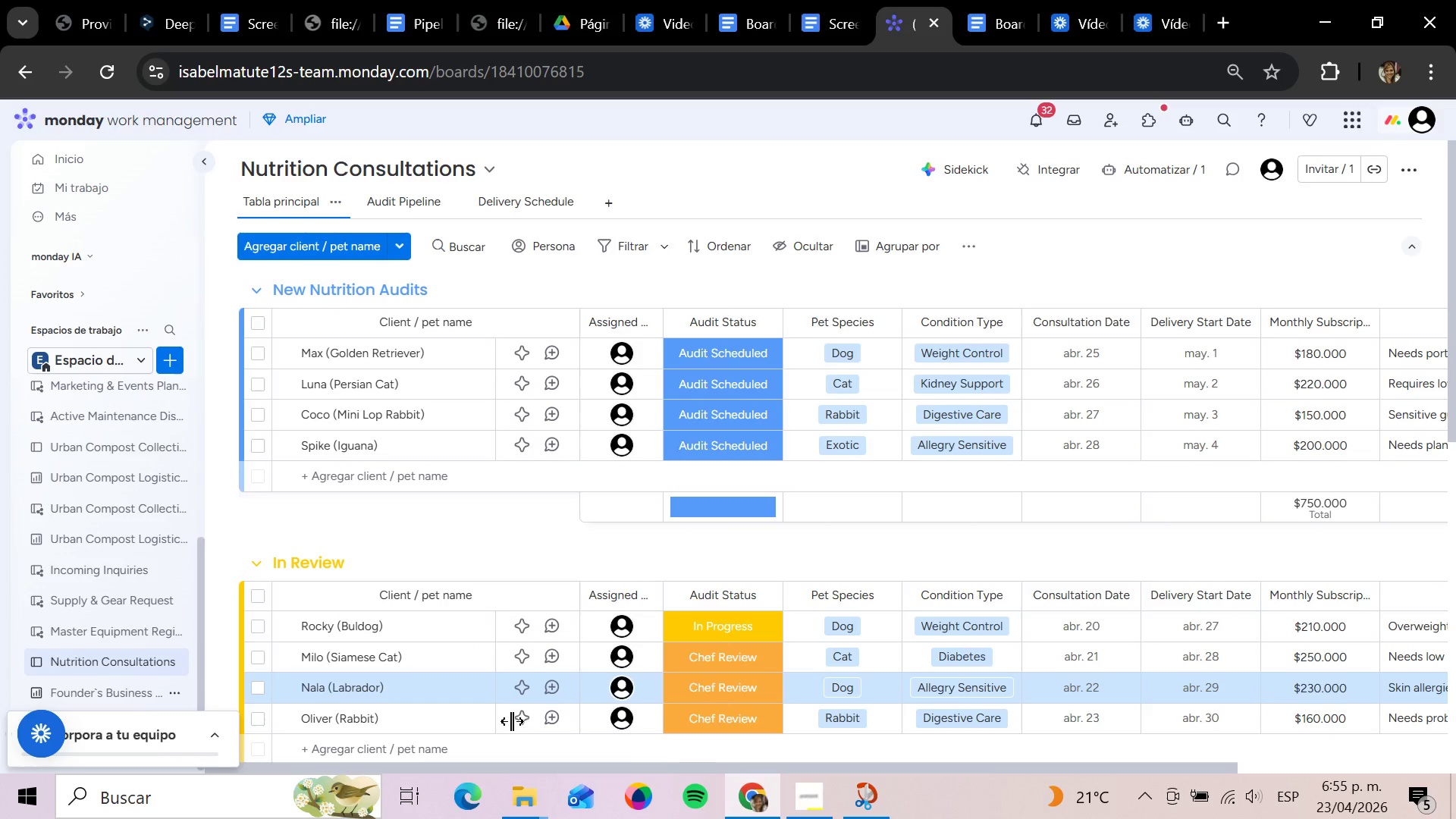 
wait(5.25)
 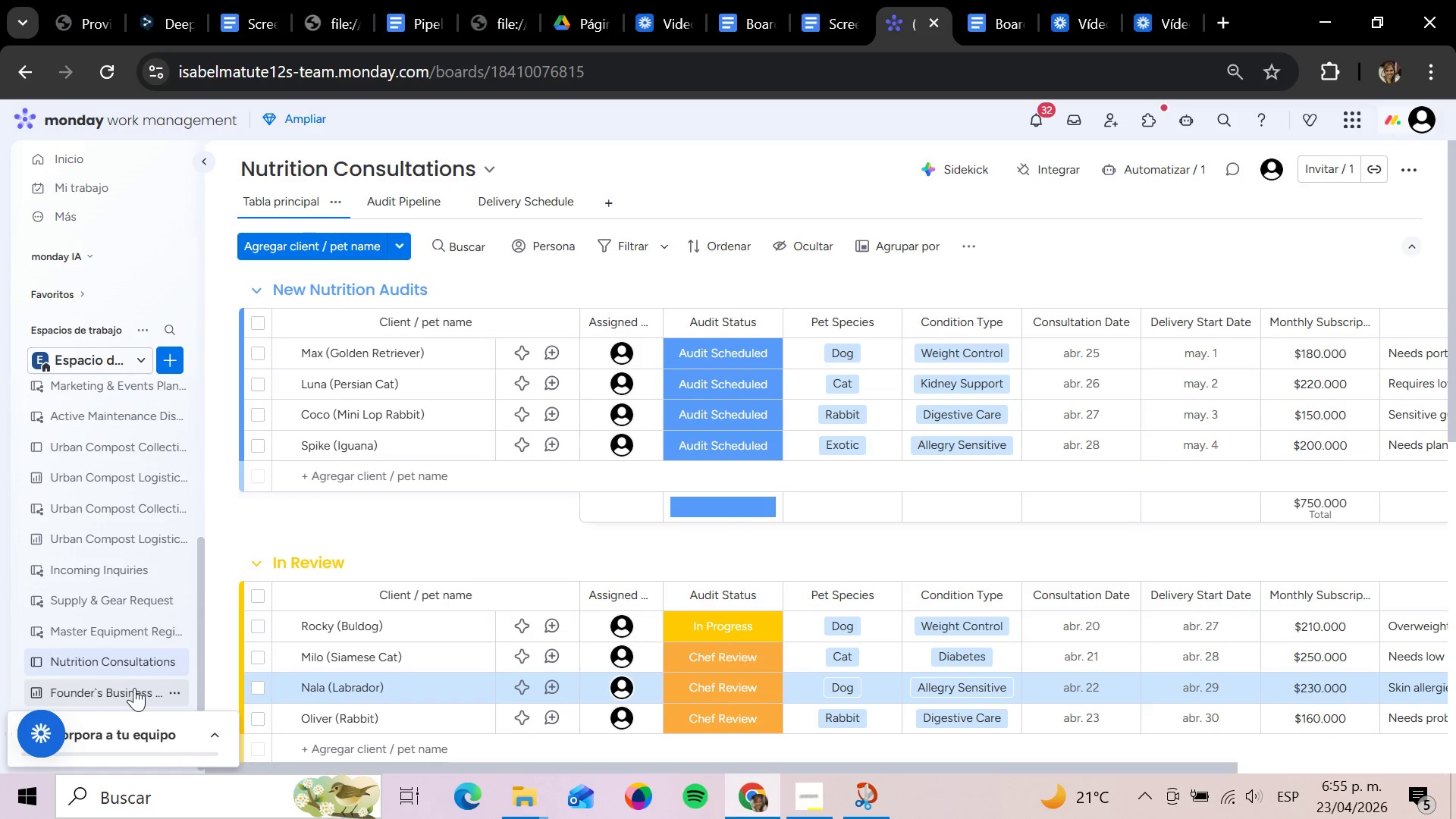 
left_click_drag(start_coordinate=[556, 770], to_coordinate=[474, 758])
 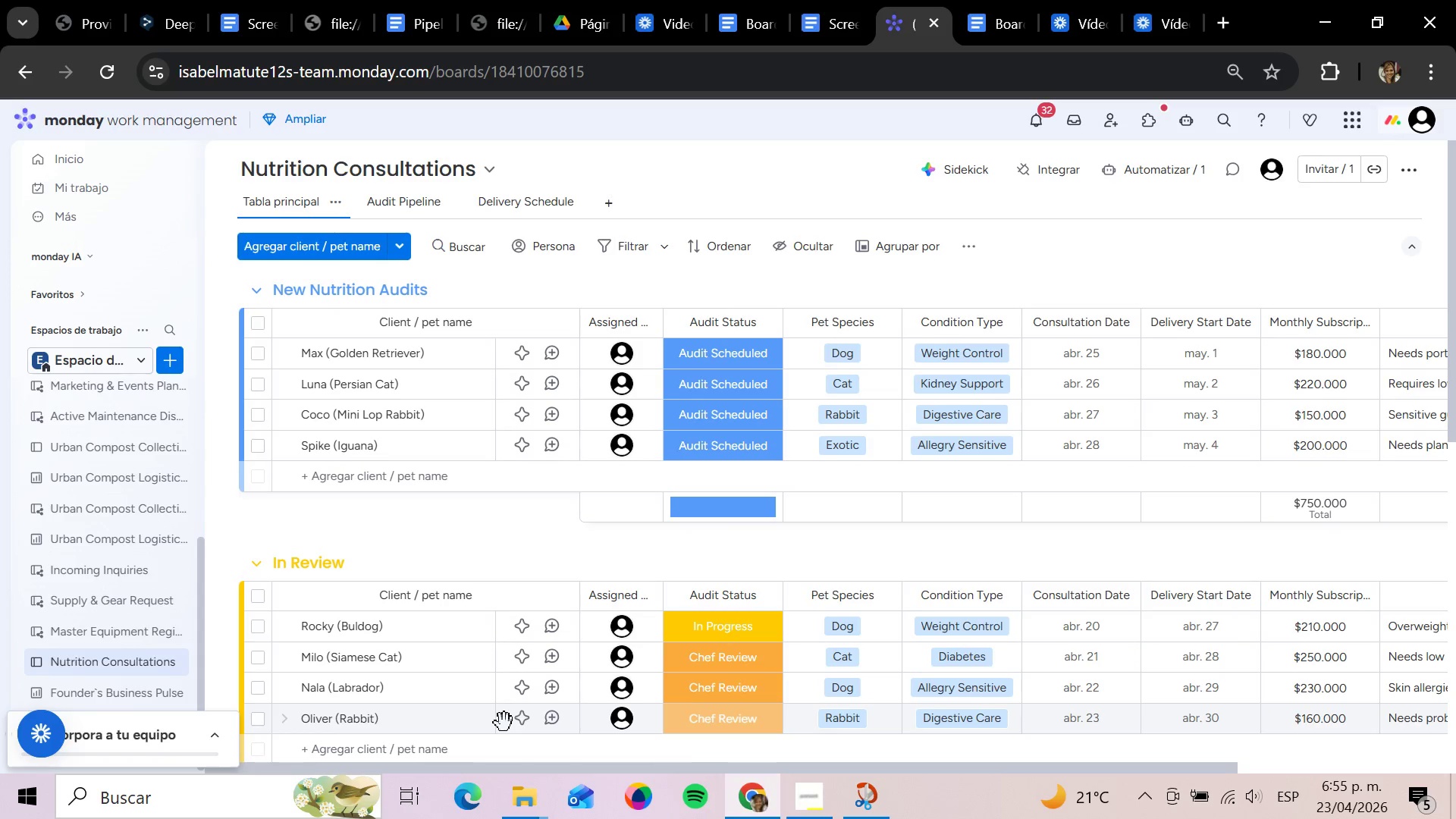 
wait(21.27)
 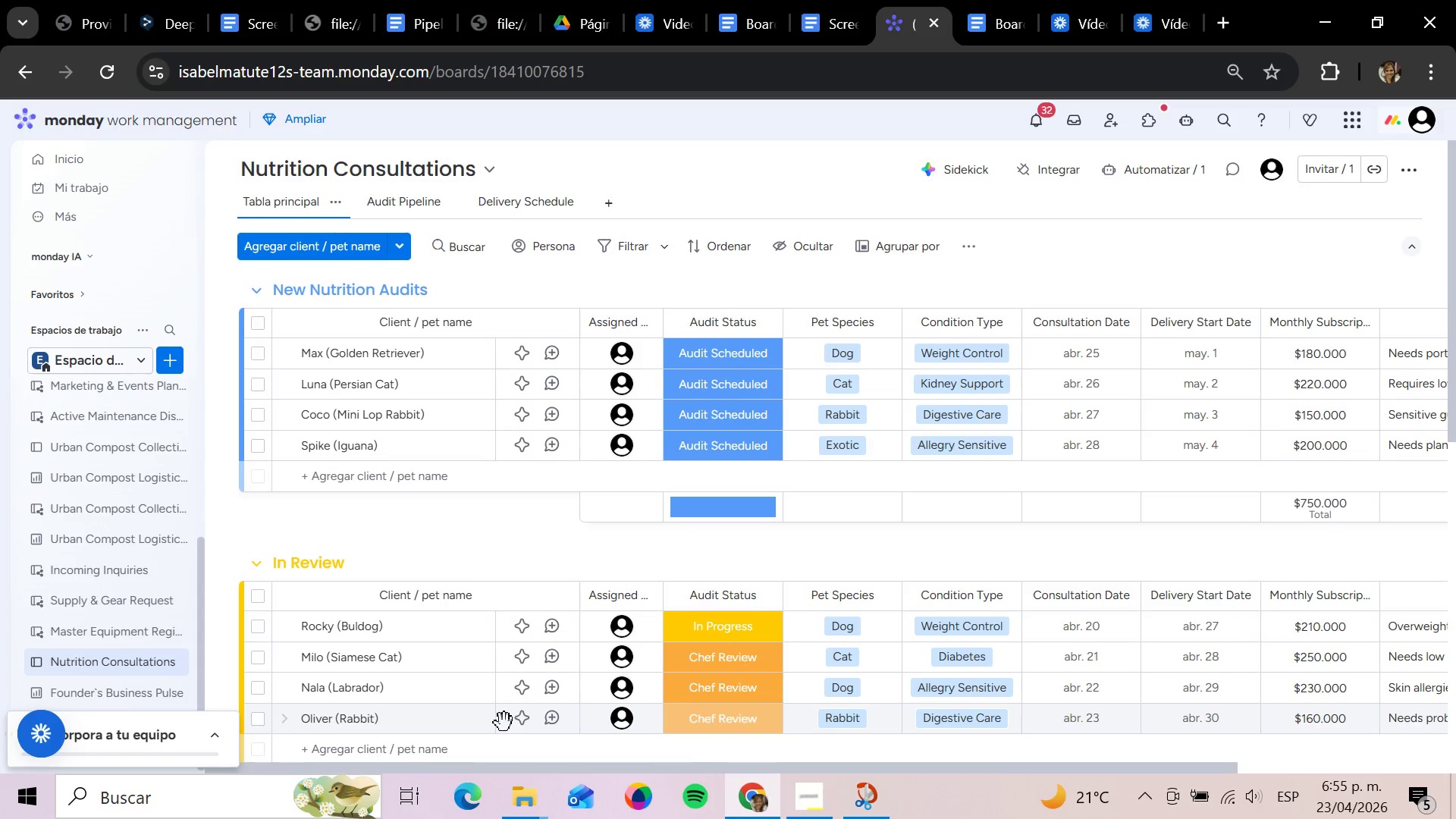 
left_click([1150, 178])
 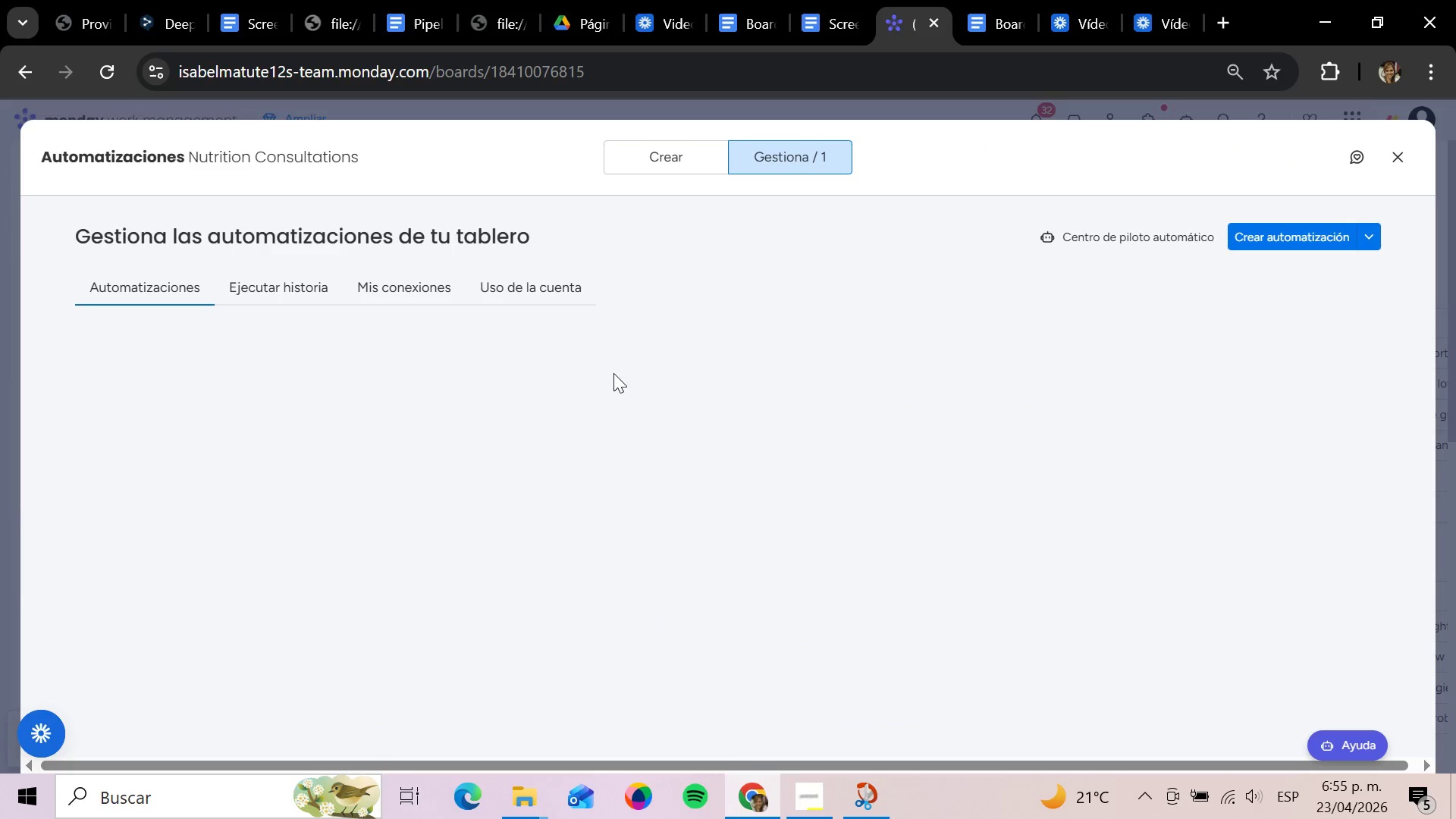 
mouse_move([587, 323])
 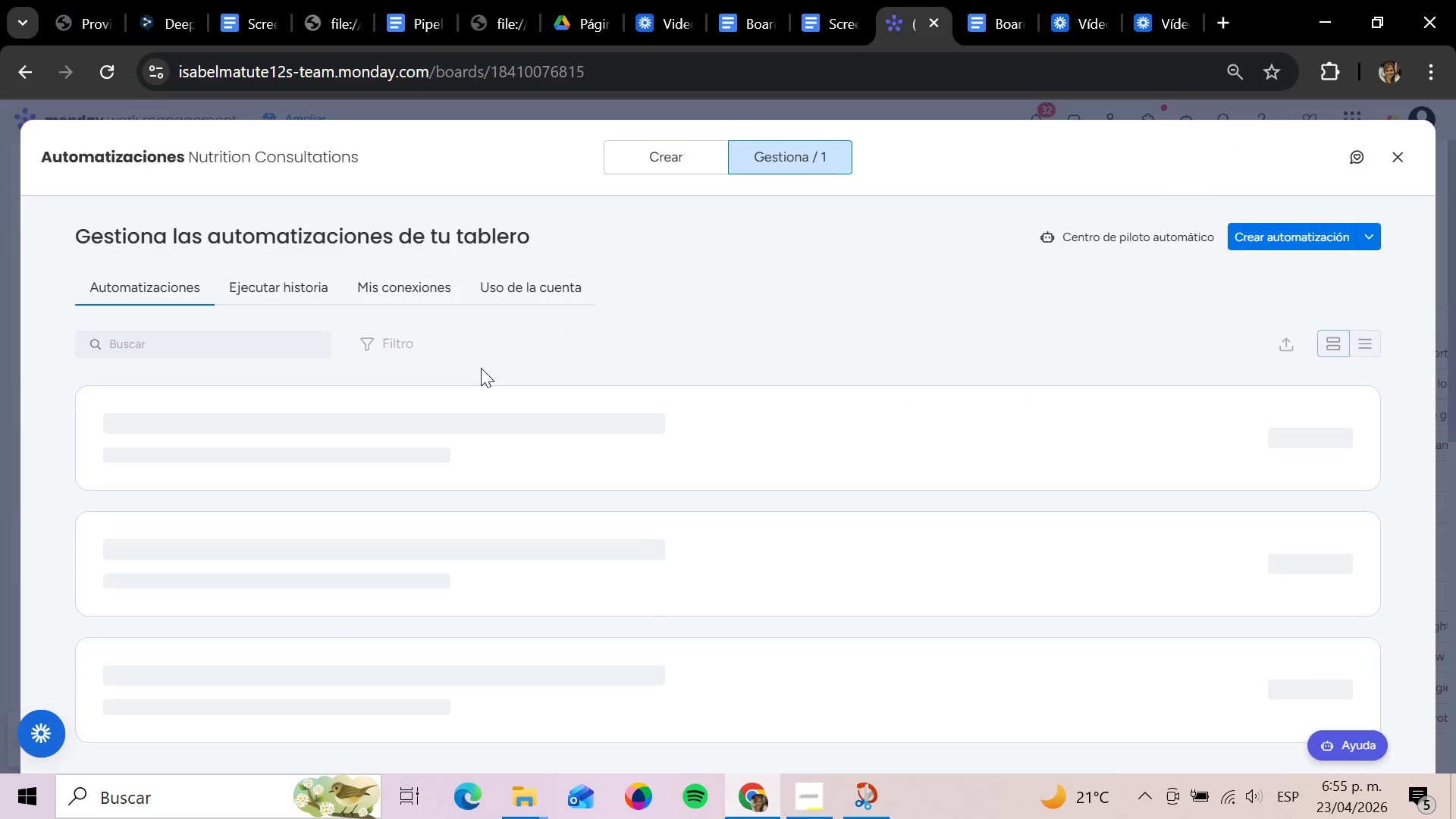 
mouse_move([463, 399])
 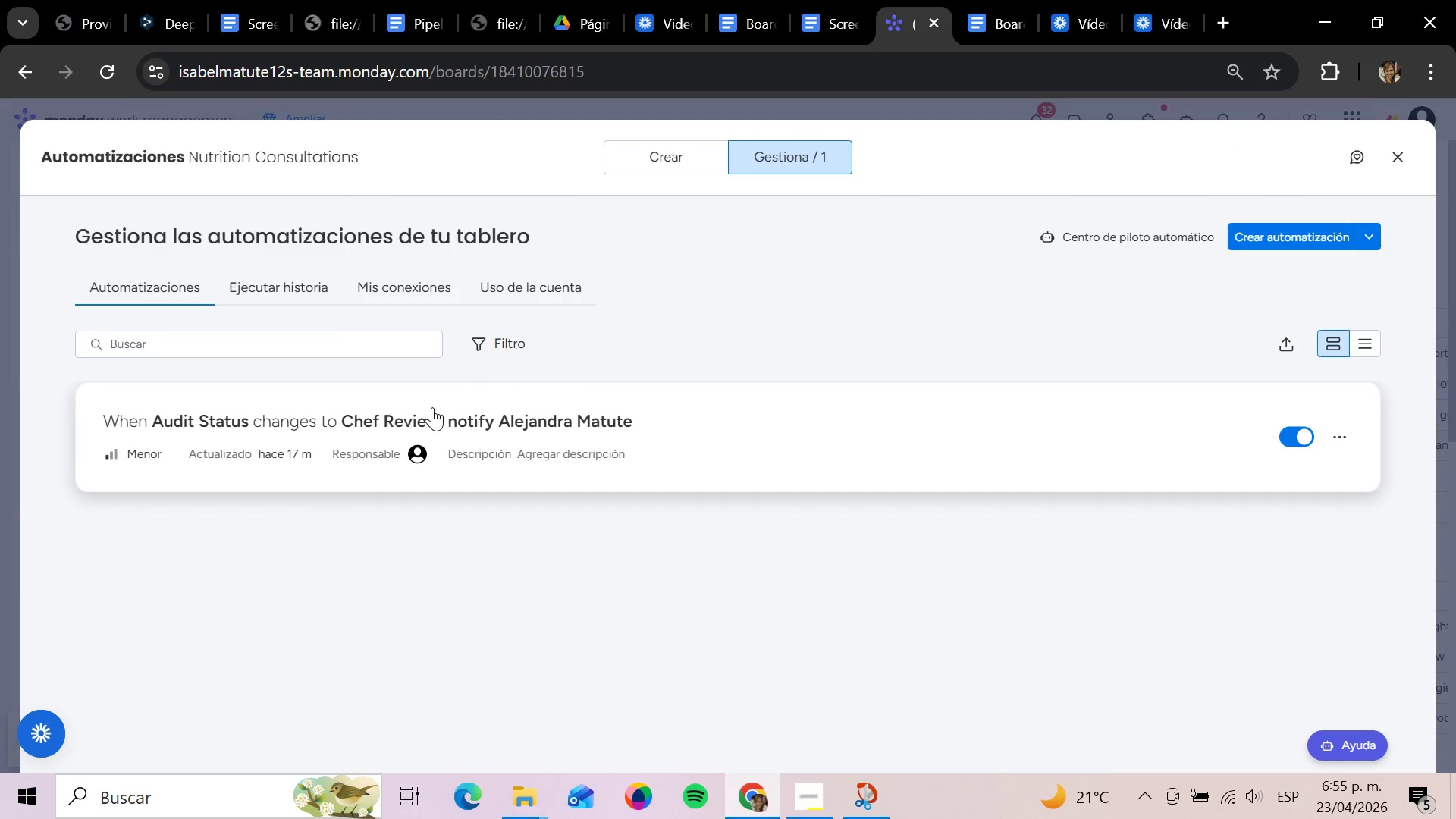 
key(Meta+Shift+S)
 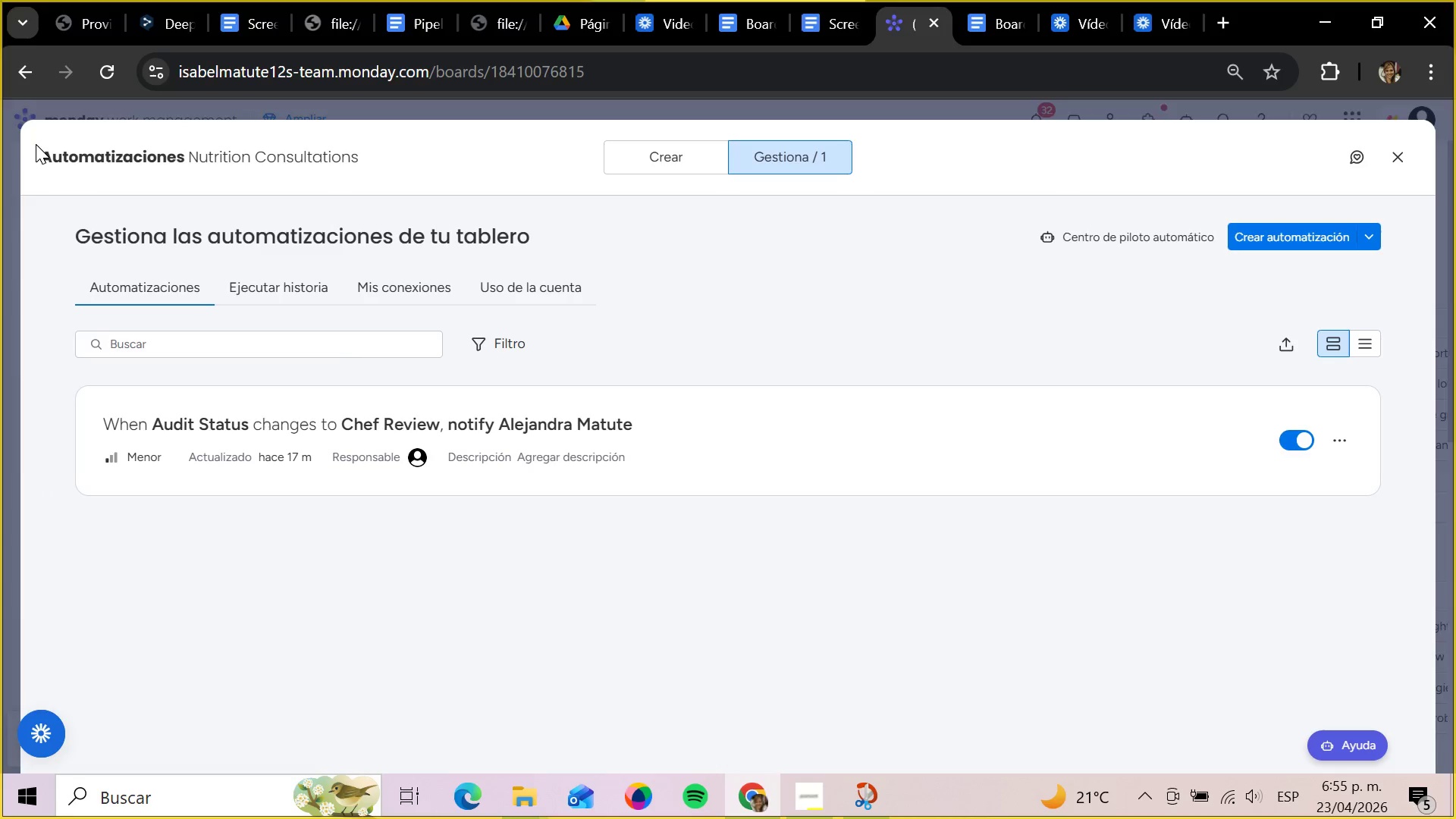 
left_click_drag(start_coordinate=[36, 144], to_coordinate=[285, 159])
 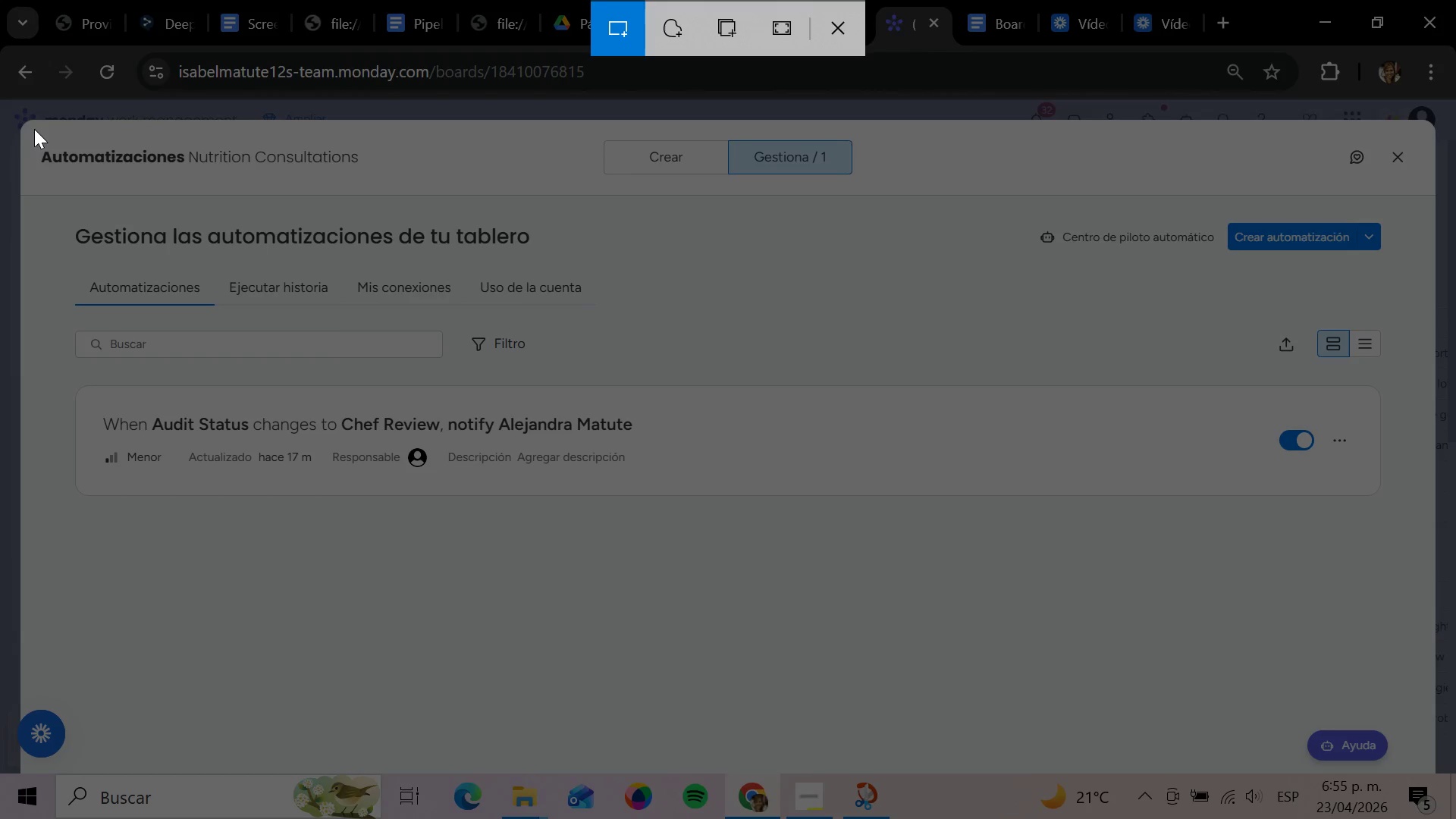 
left_click_drag(start_coordinate=[27, 132], to_coordinate=[374, 187])
 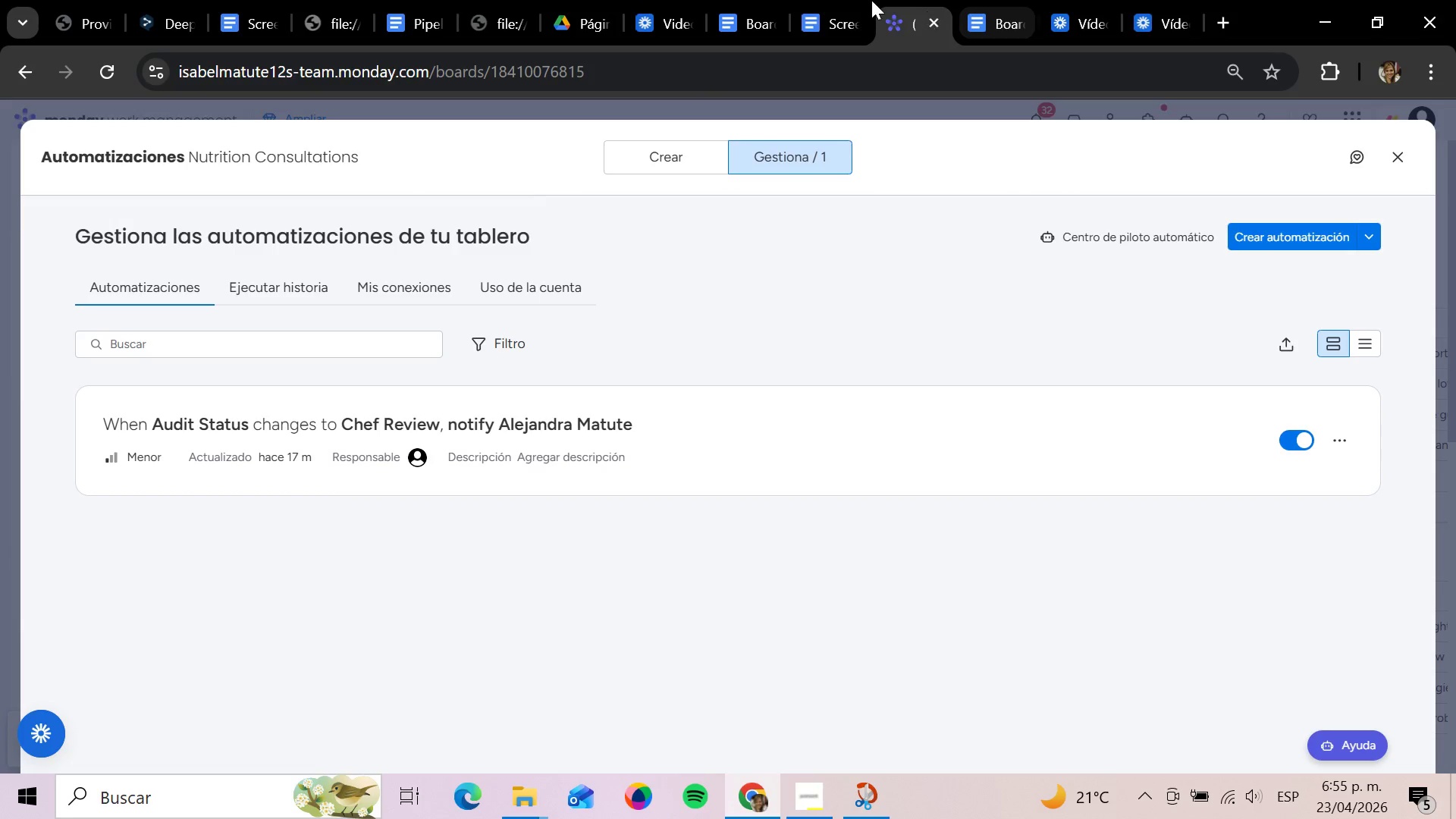 
left_click([830, 19])
 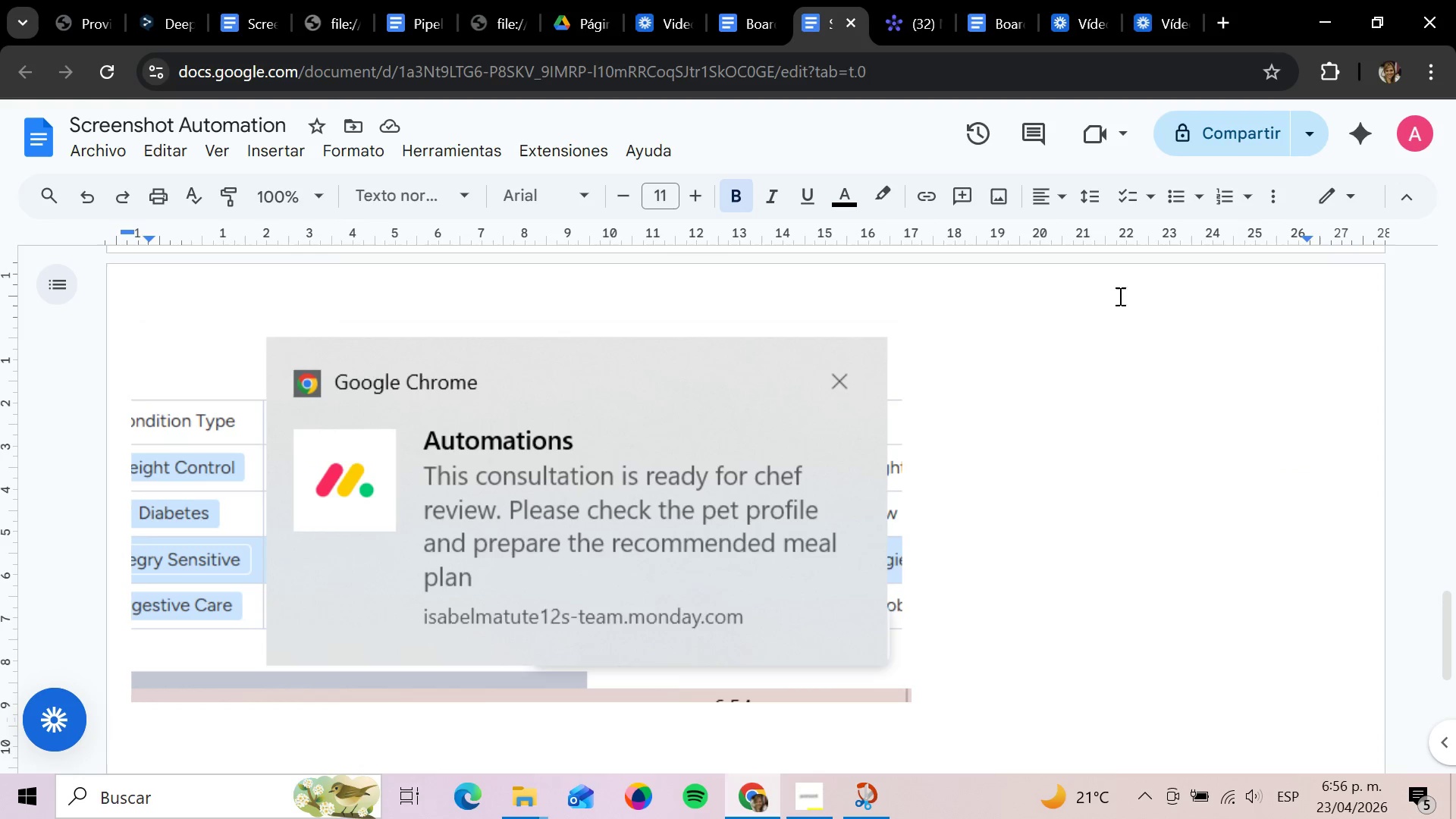 
left_click_drag(start_coordinate=[400, 380], to_coordinate=[413, 376])
 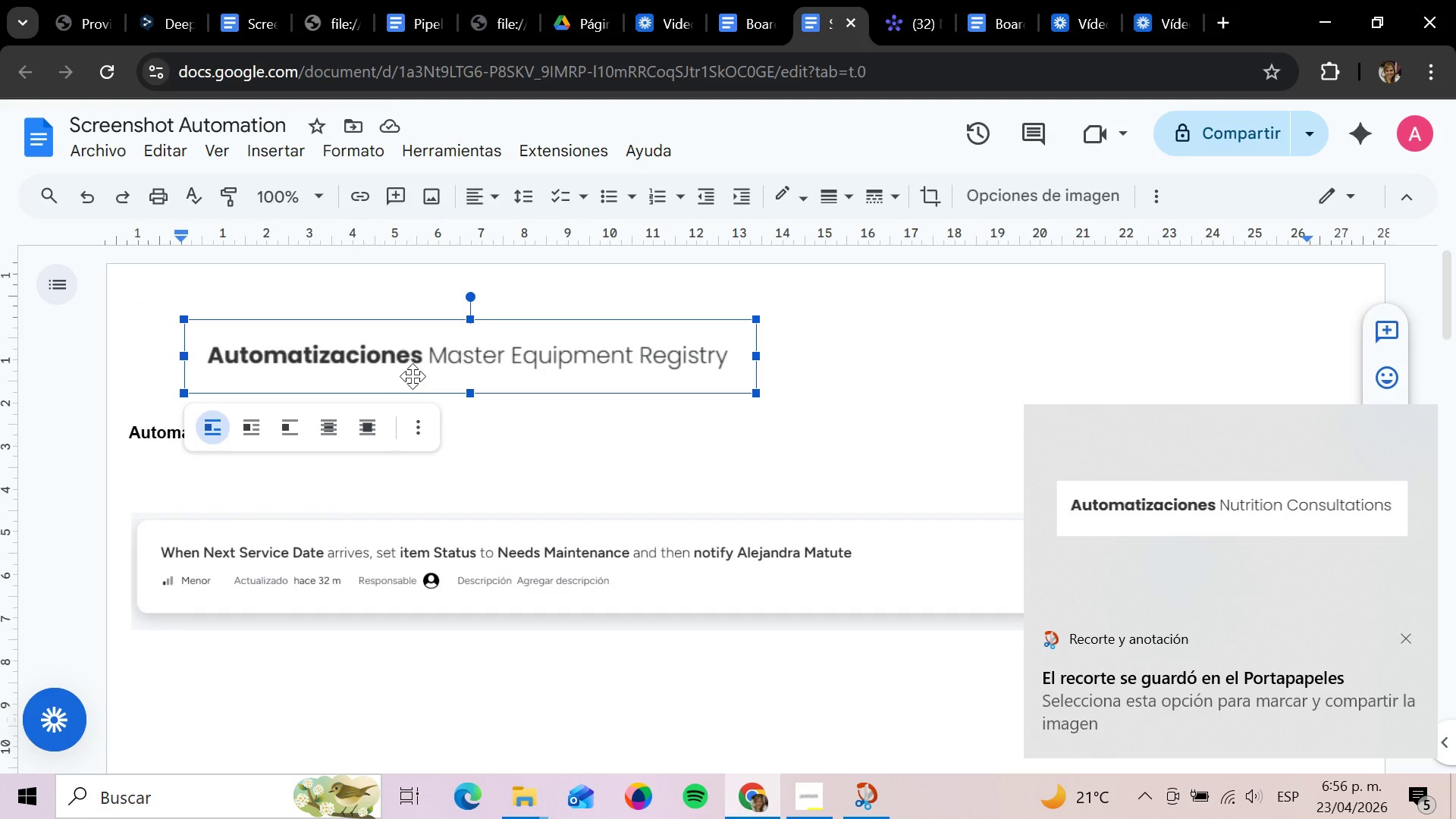 
scroll: coordinate [339, 424], scroll_direction: up, amount: 20.0
 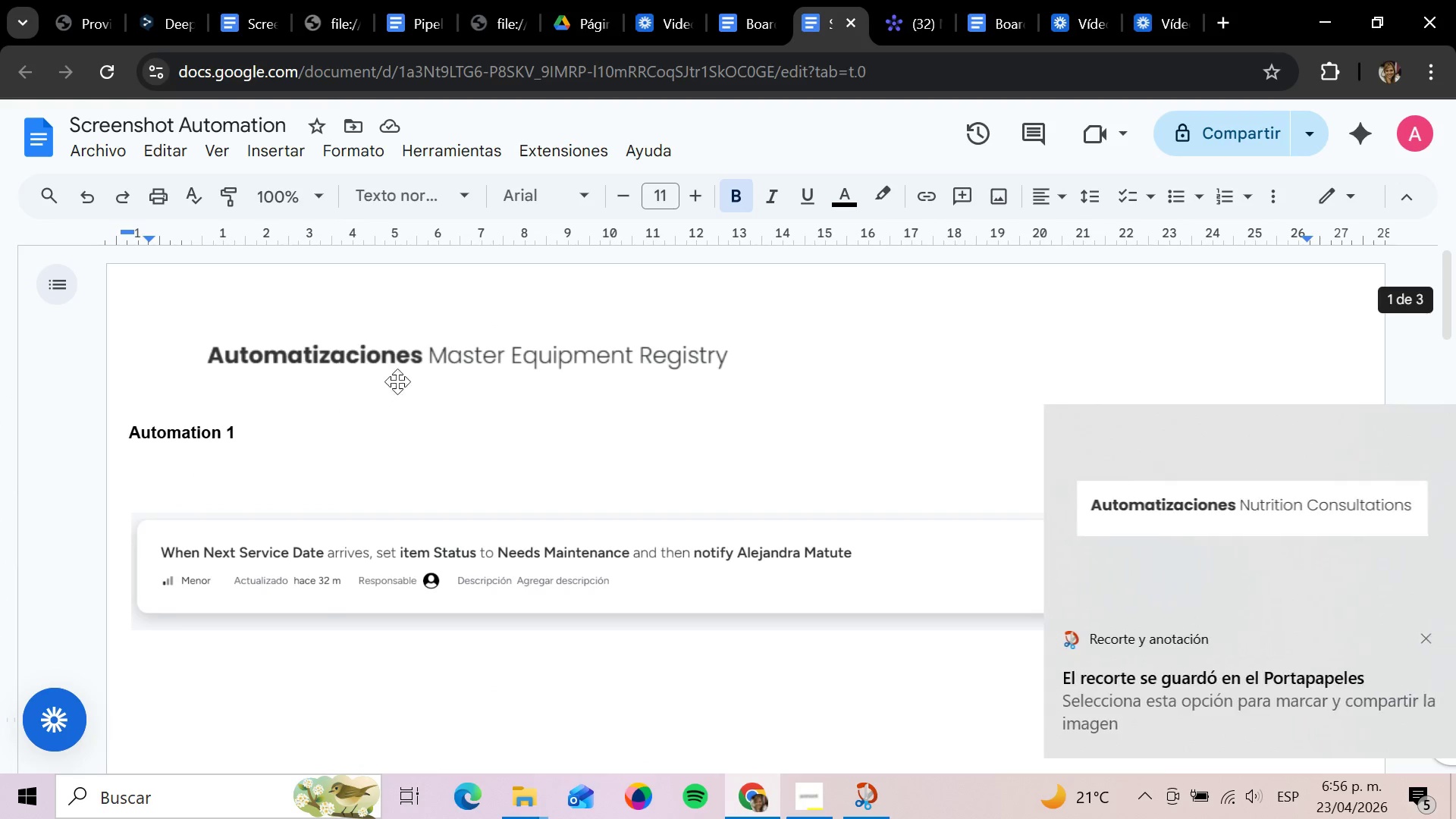 
key(Backspace)
 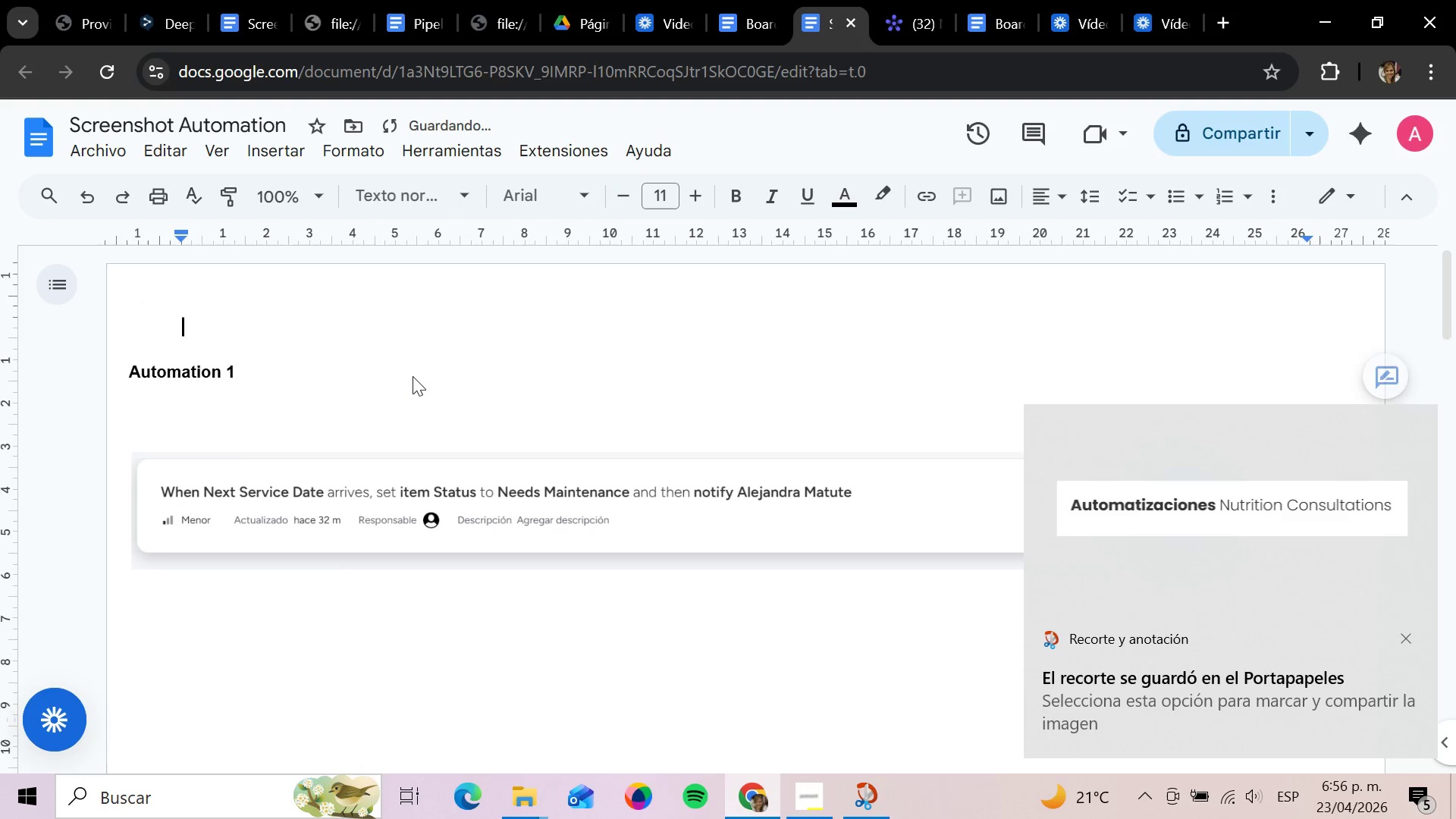 
key(Control+V)
 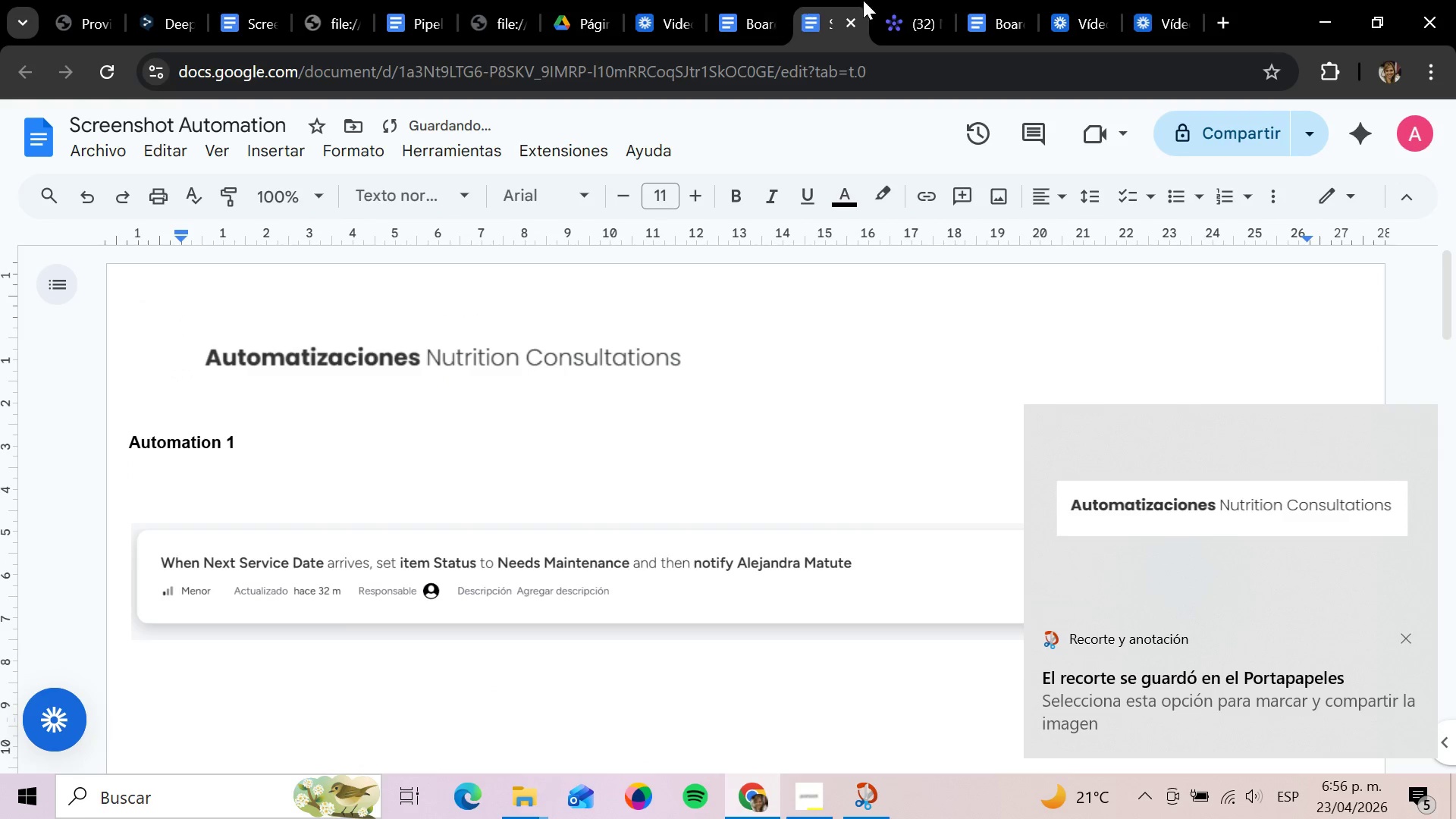 
left_click([893, 23])
 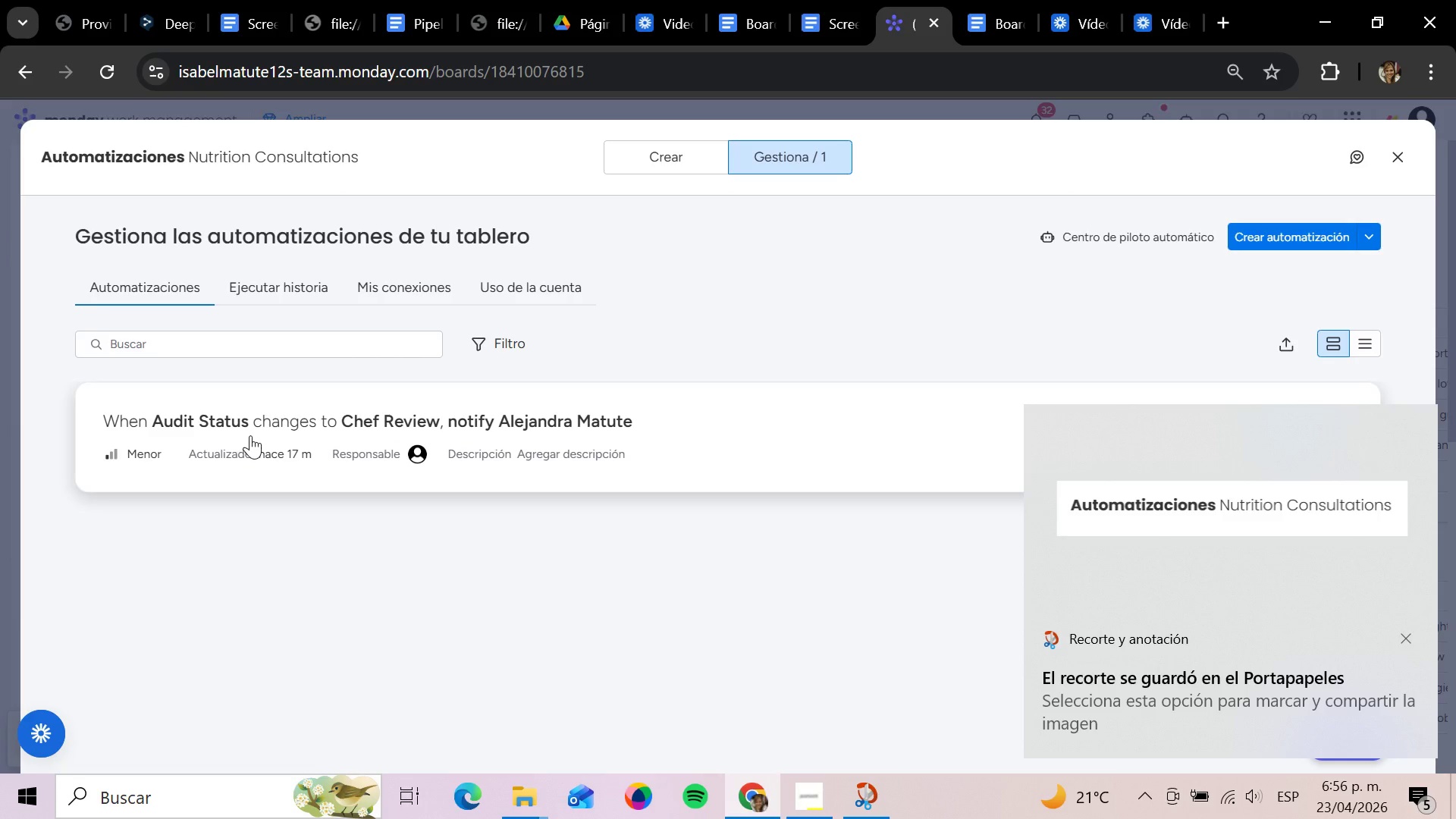 
key(Meta+Shift+S)
 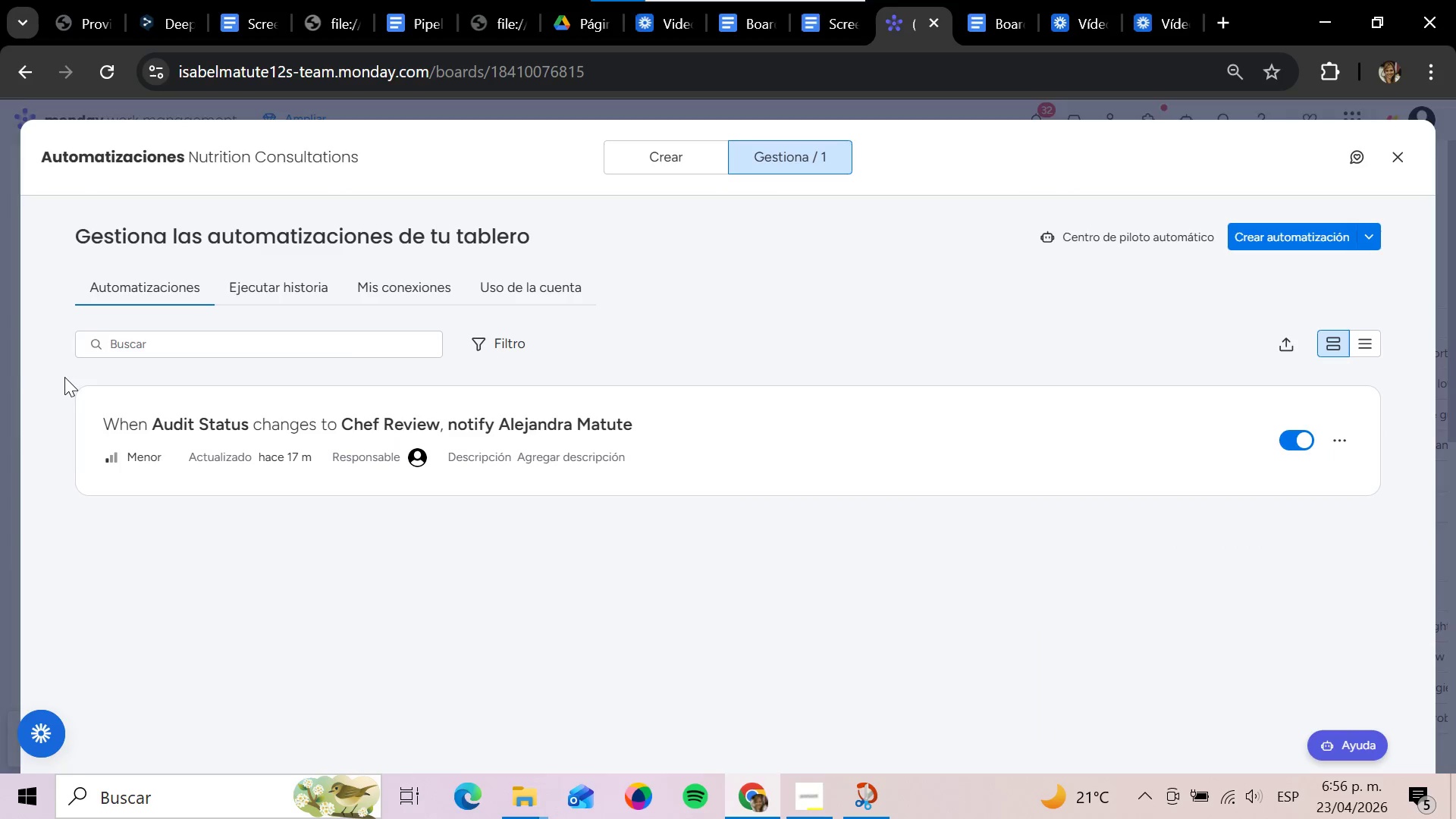 
left_click_drag(start_coordinate=[64, 375], to_coordinate=[1392, 511])
 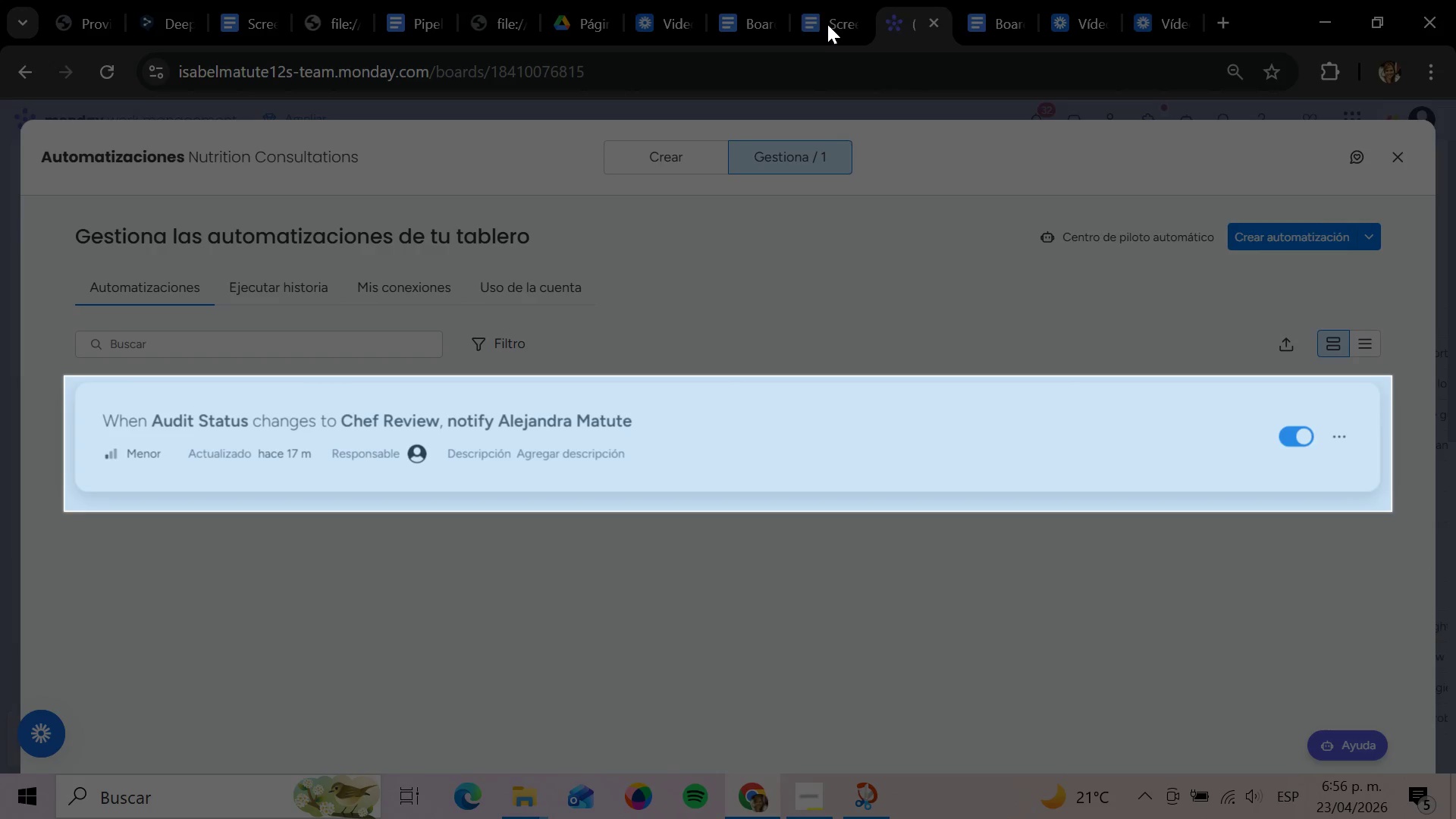 
left_click([827, 24])
 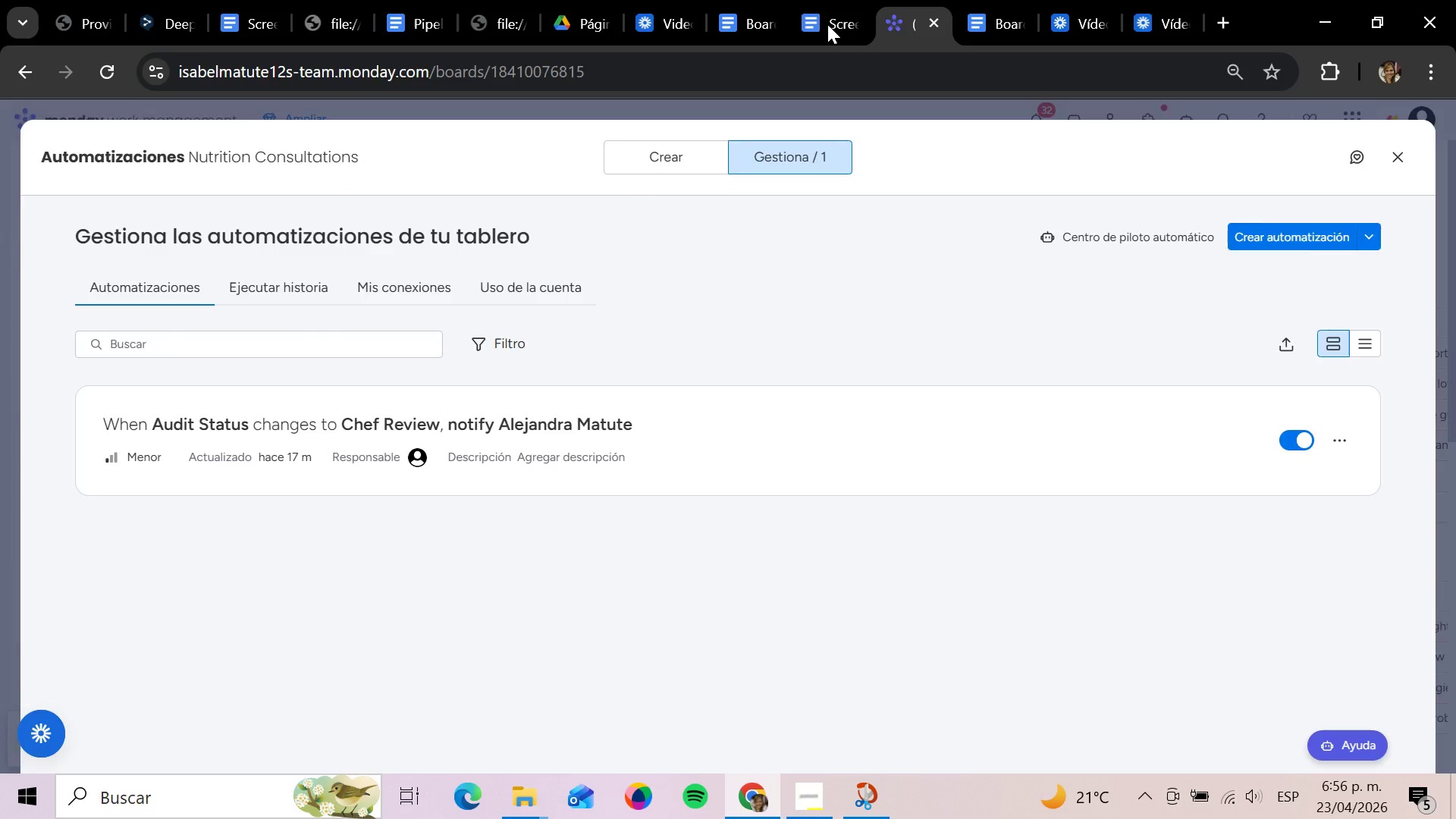 
left_click([827, 24])
 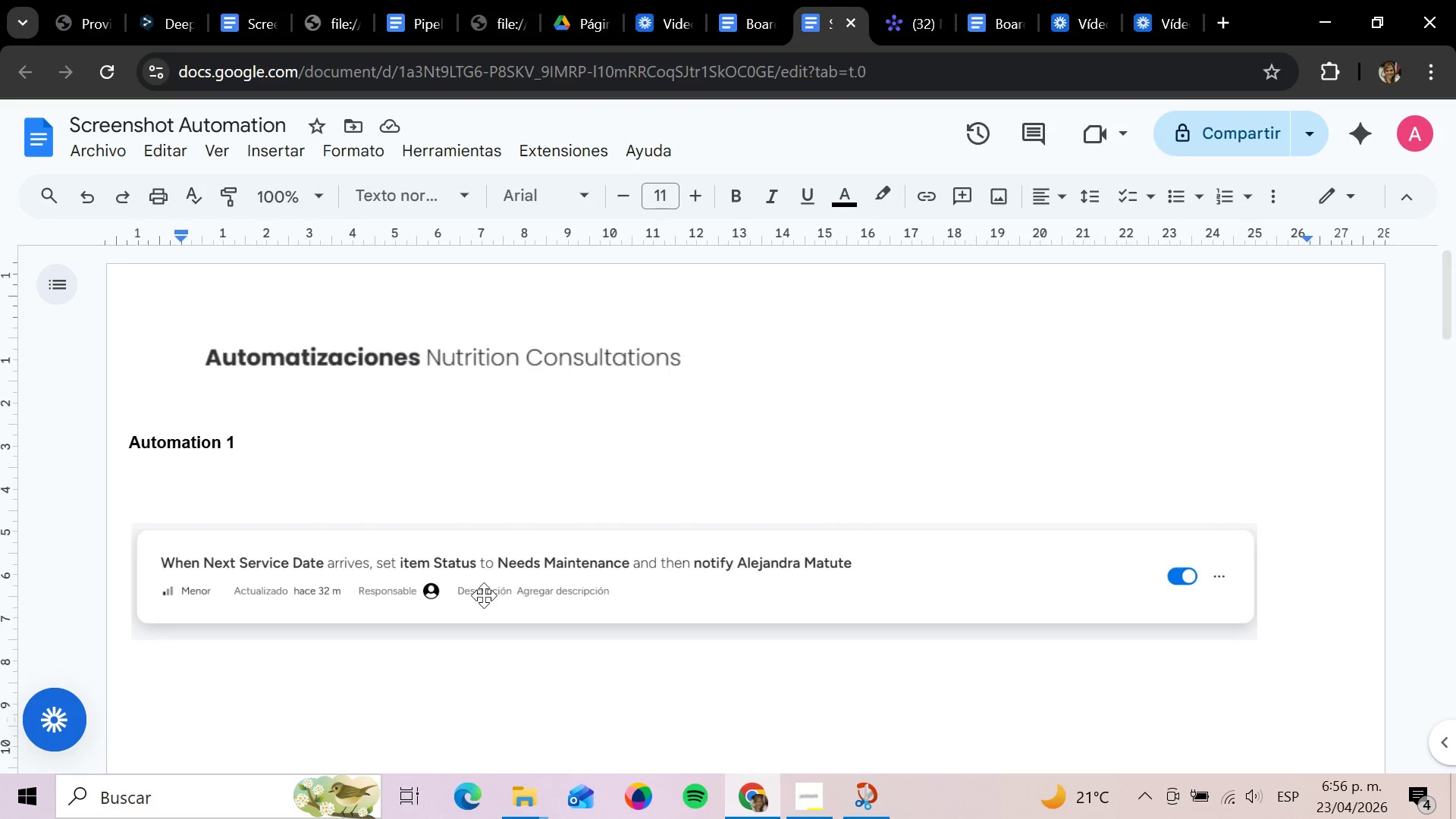 
left_click_drag(start_coordinate=[489, 595], to_coordinate=[496, 593])
 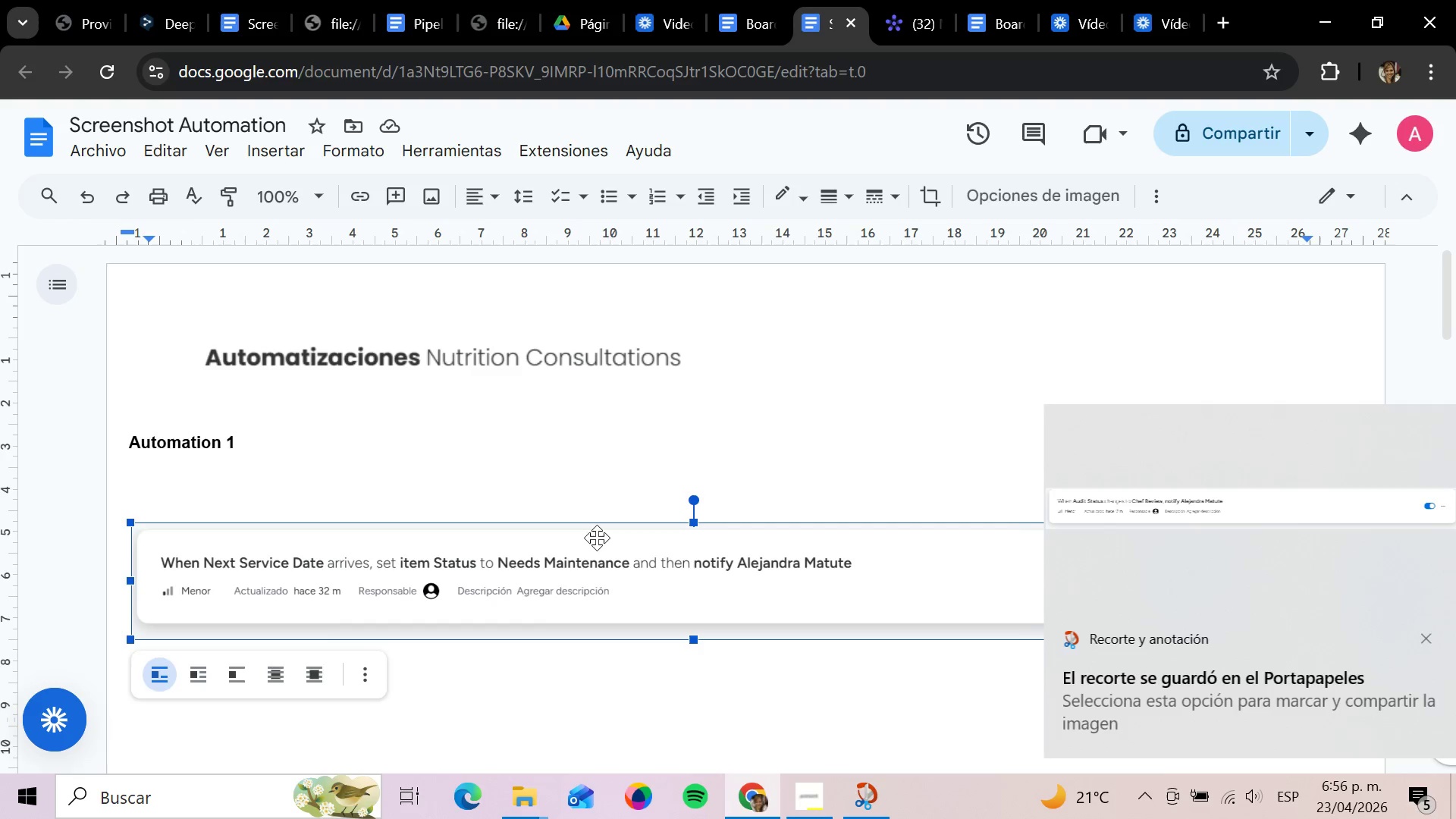 
key(Backspace)
 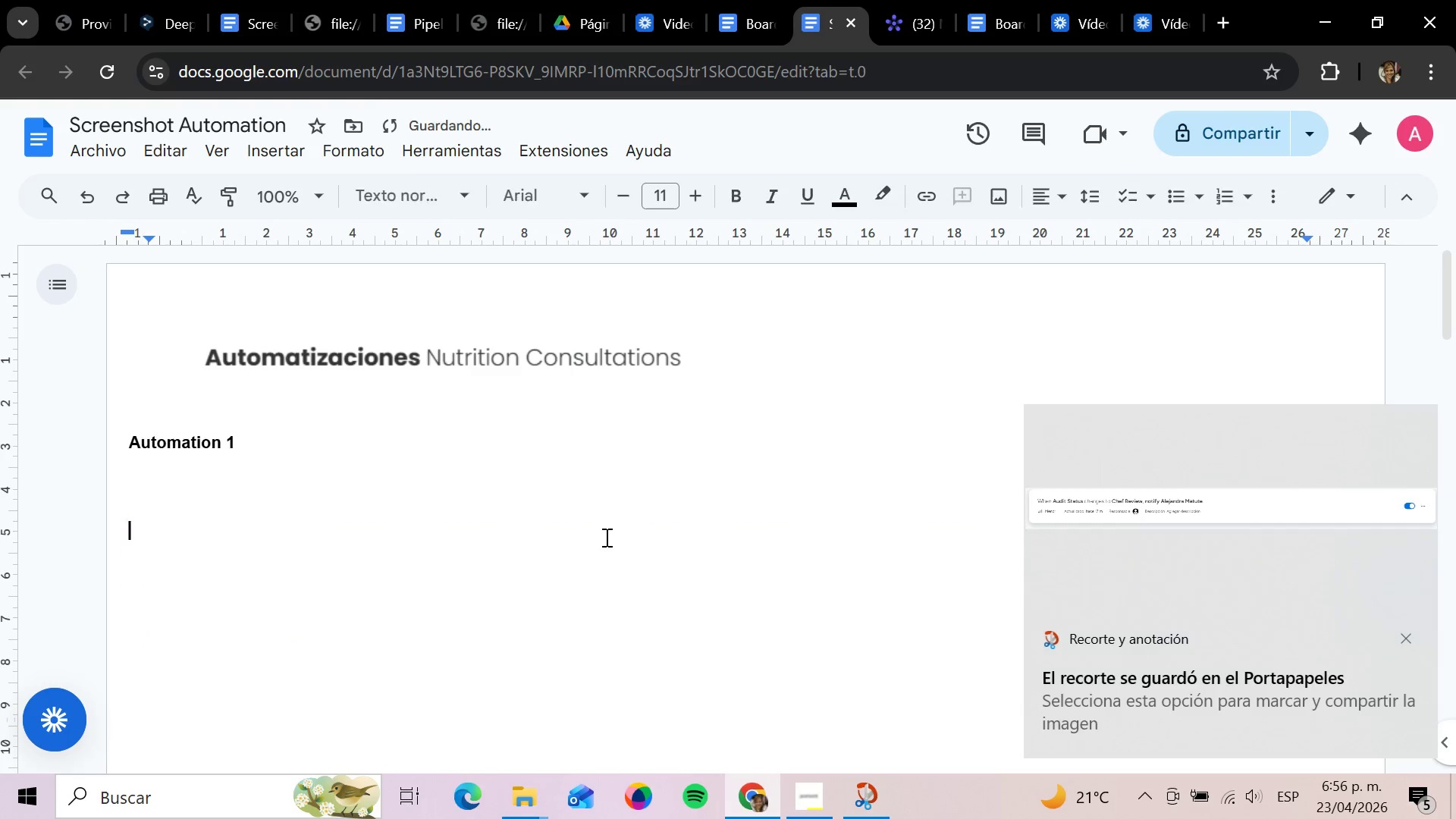 
key(Control+V)
 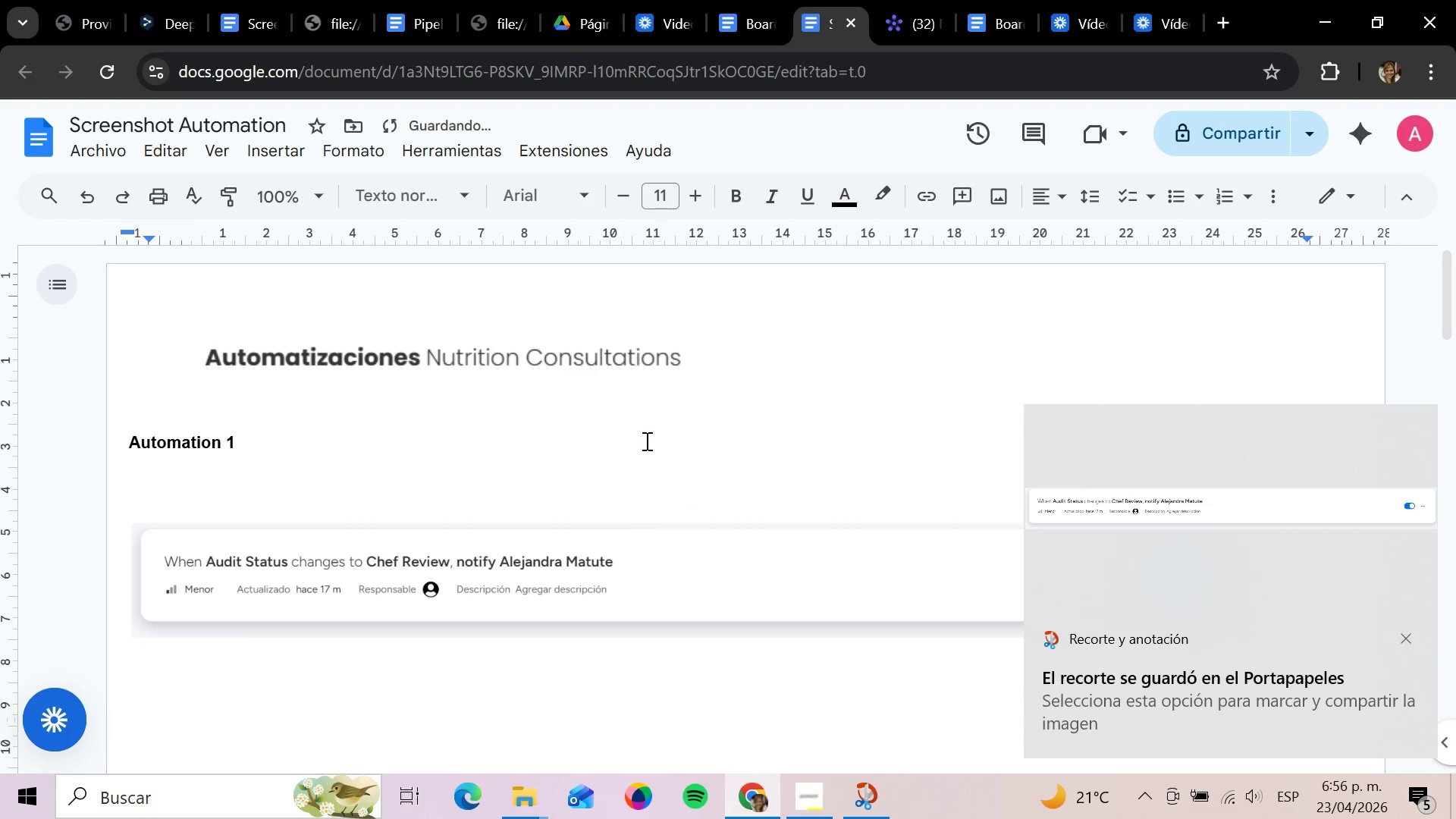 
left_click([630, 564])
 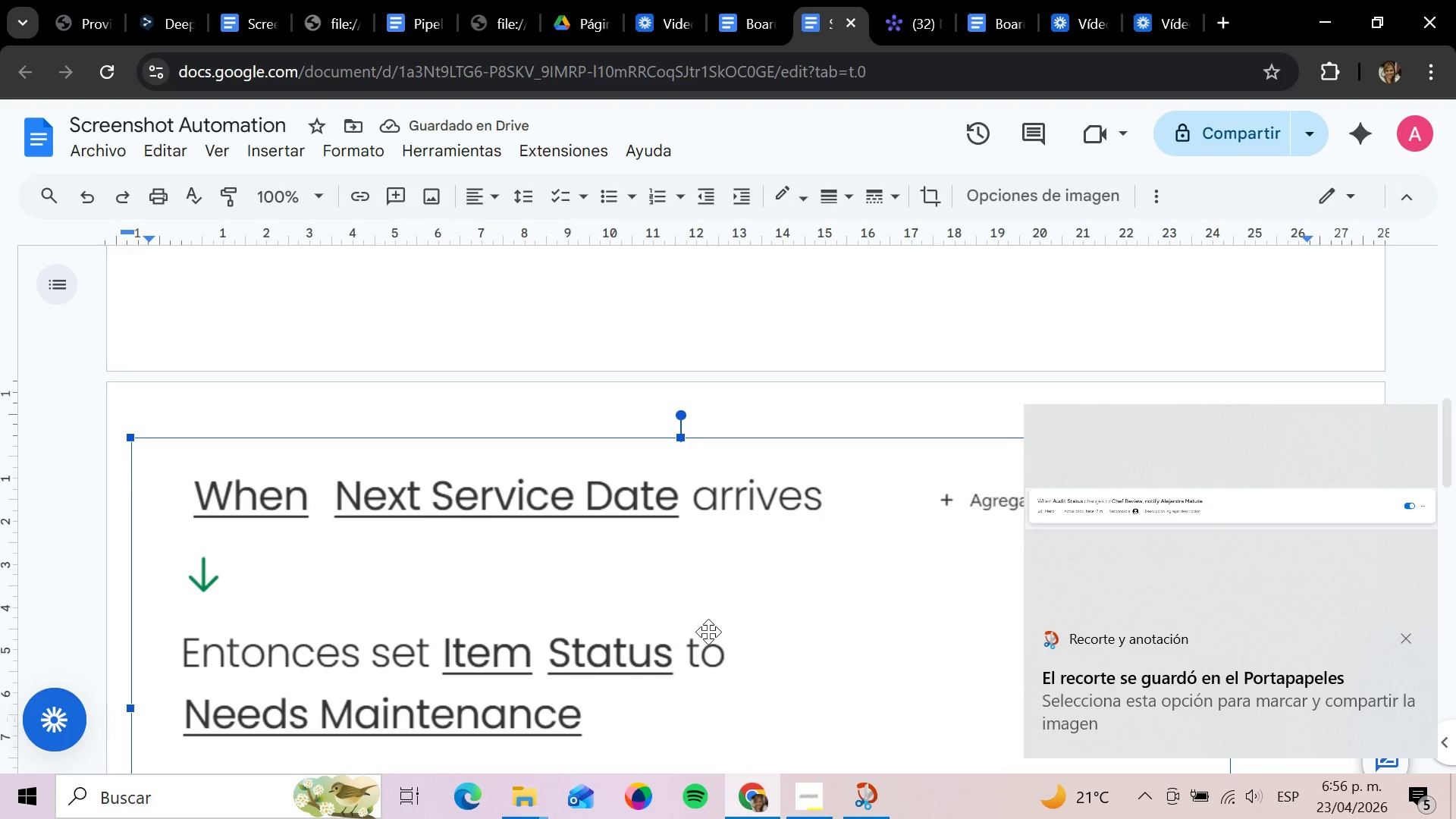 
scroll: coordinate [631, 539], scroll_direction: down, amount: 7.0
 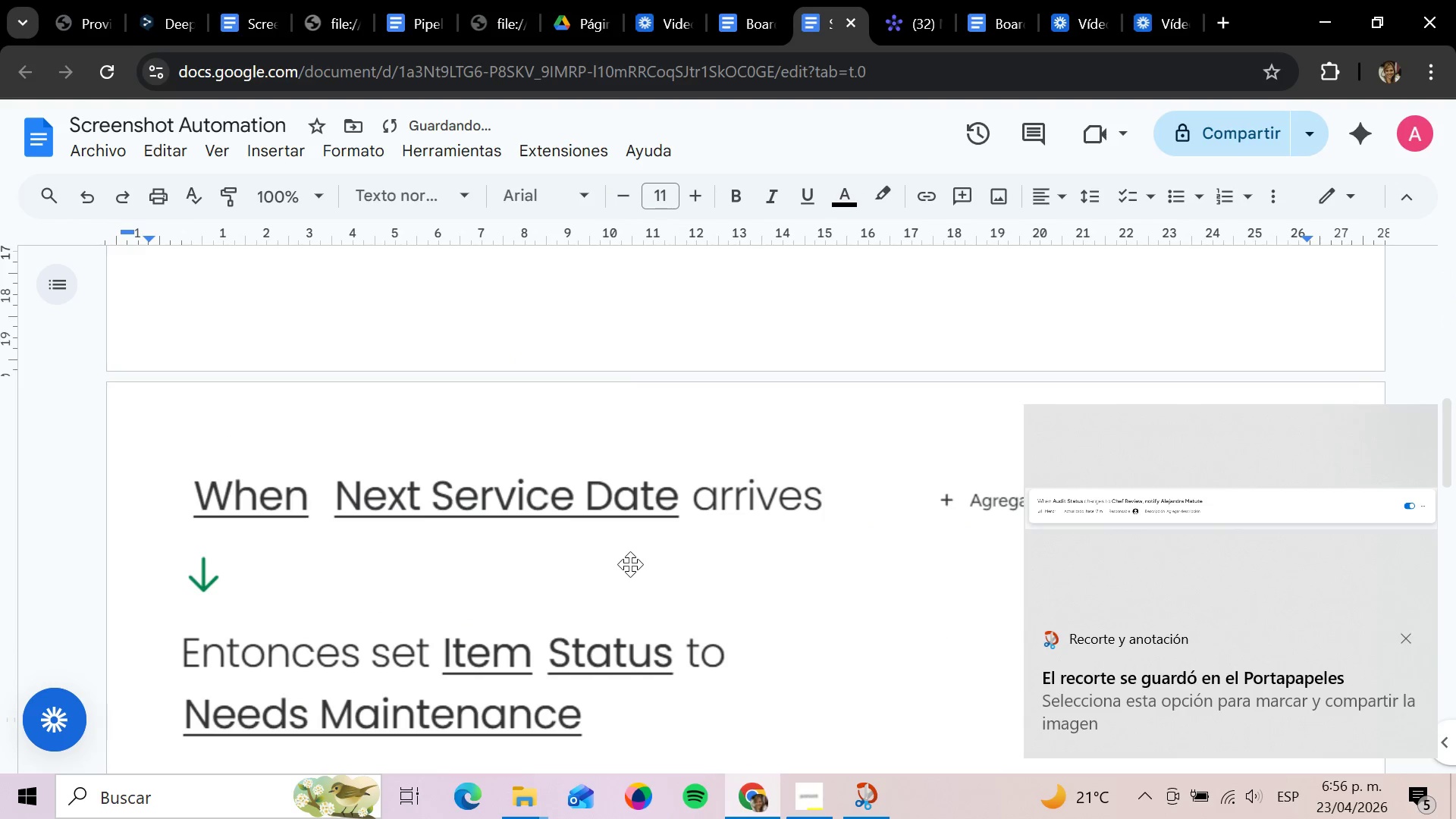 
key(Backspace)
 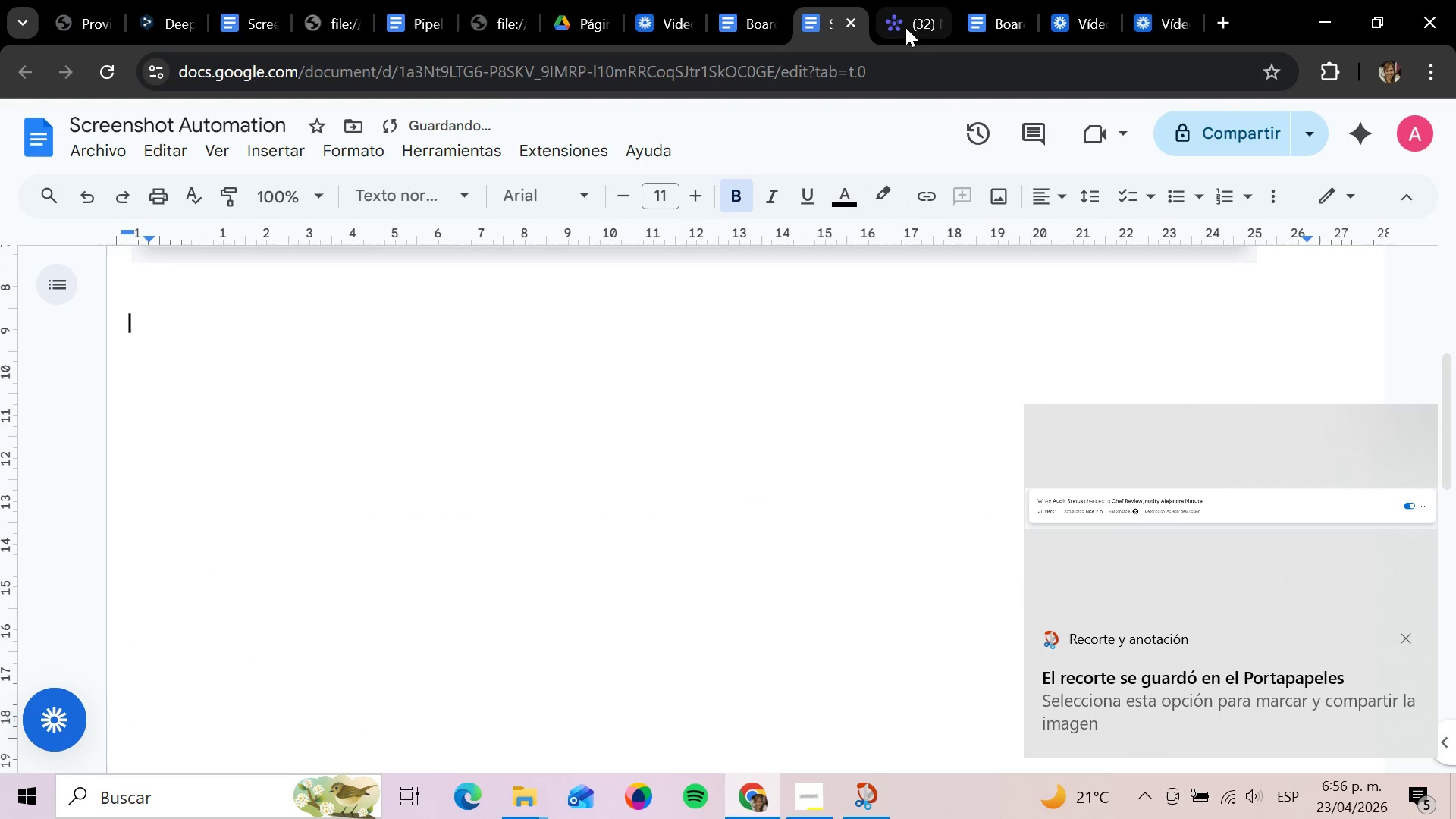 
left_click([912, 28])
 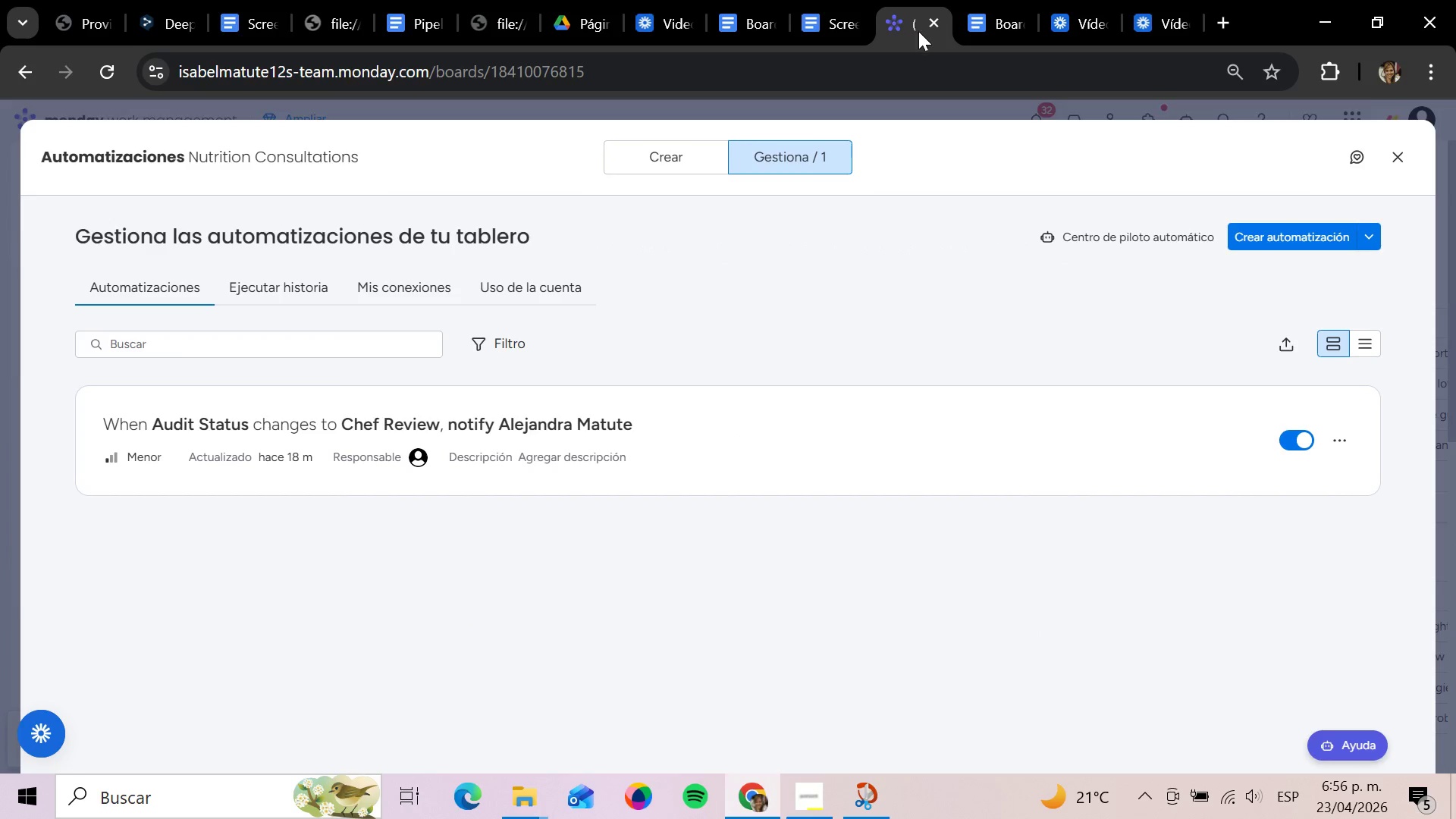 
left_click([667, 415])